 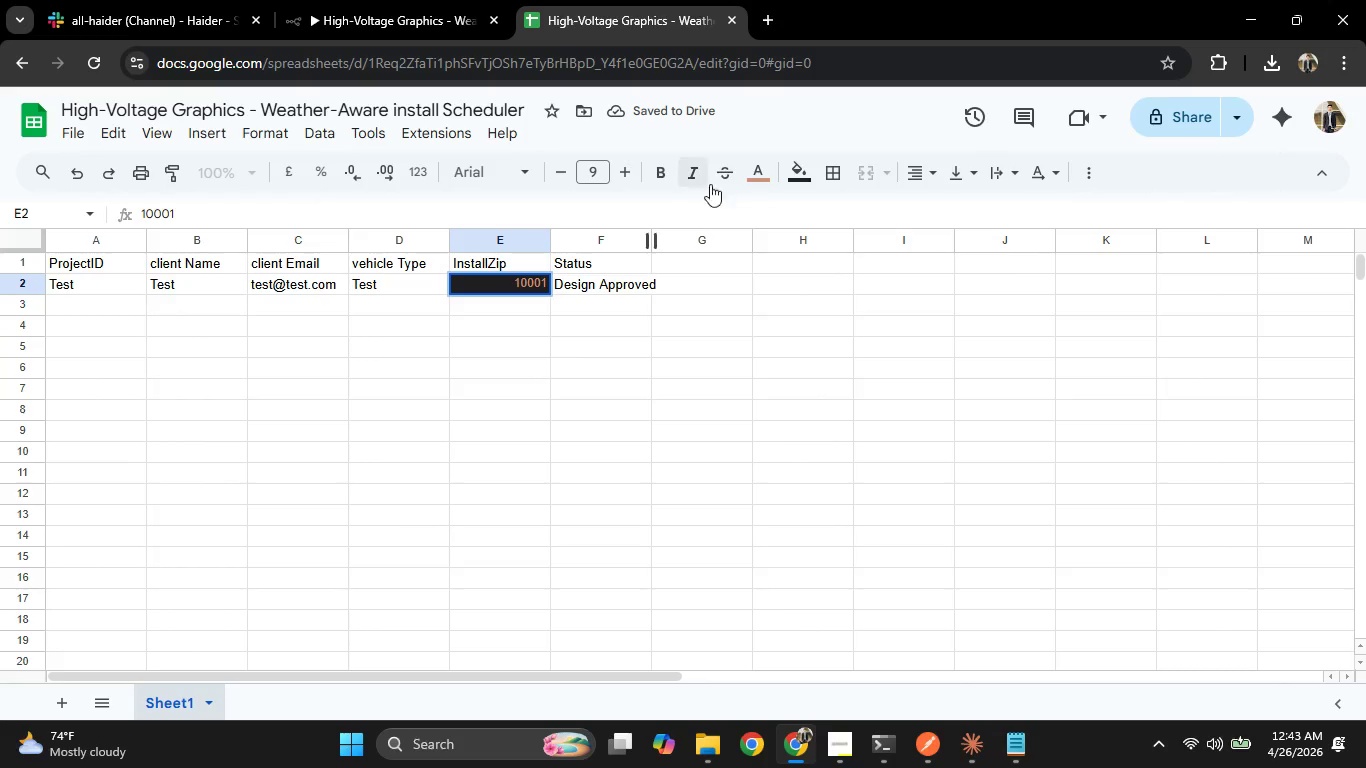 
left_click([756, 172])
 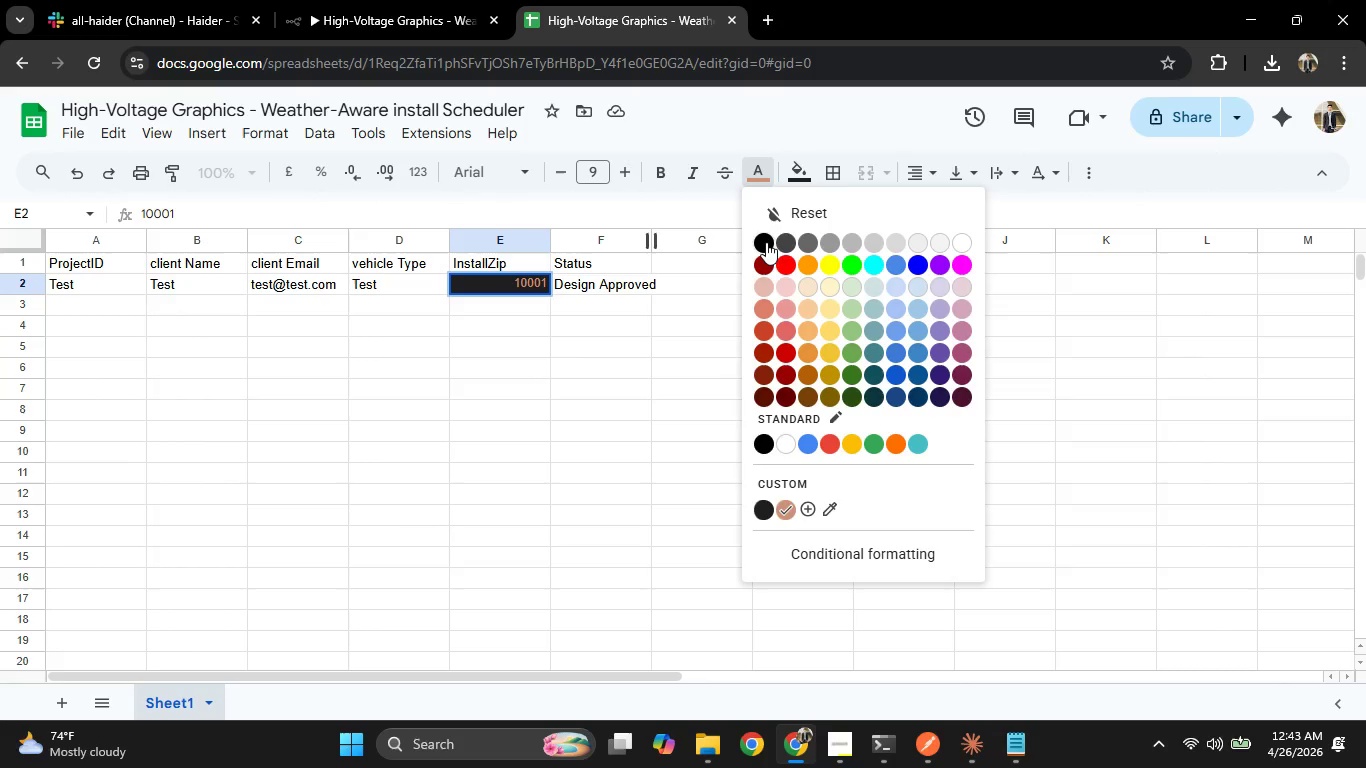 
left_click([765, 241])
 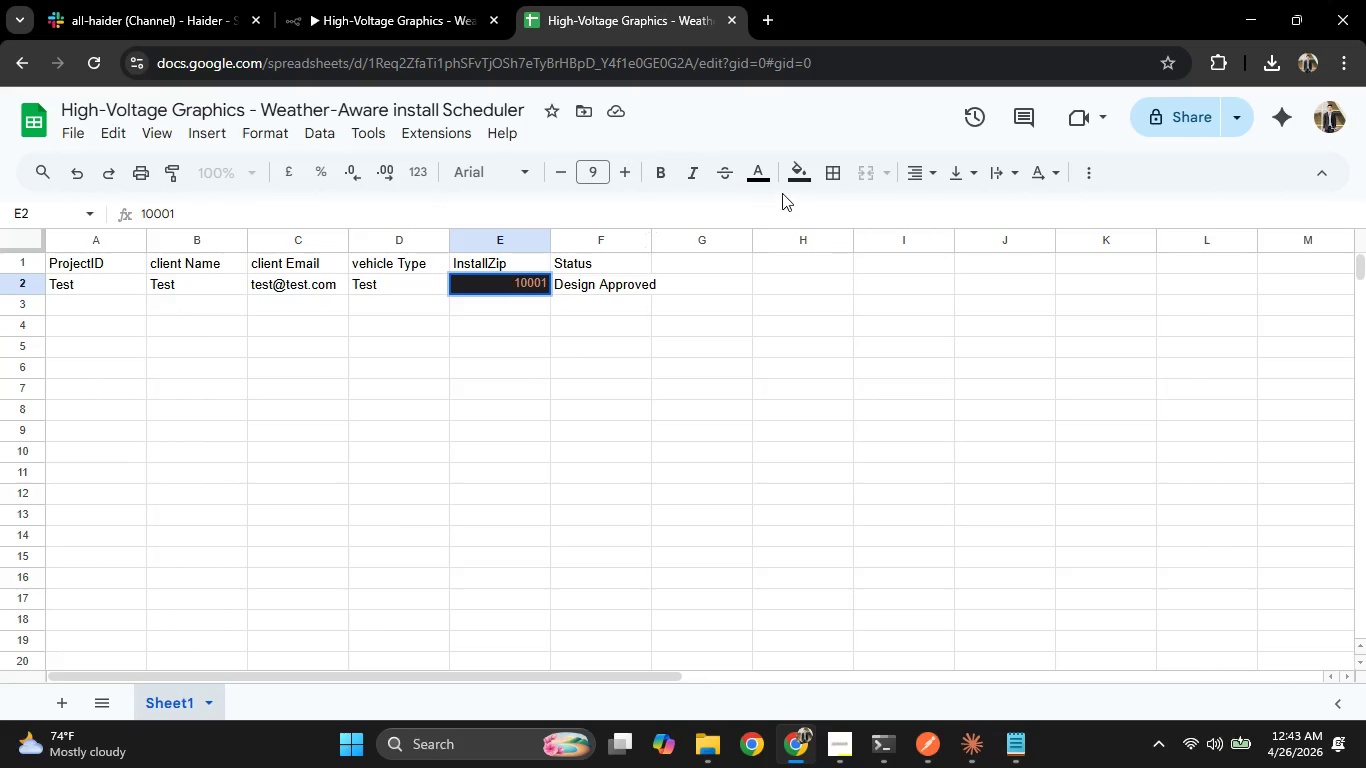 
left_click([802, 178])
 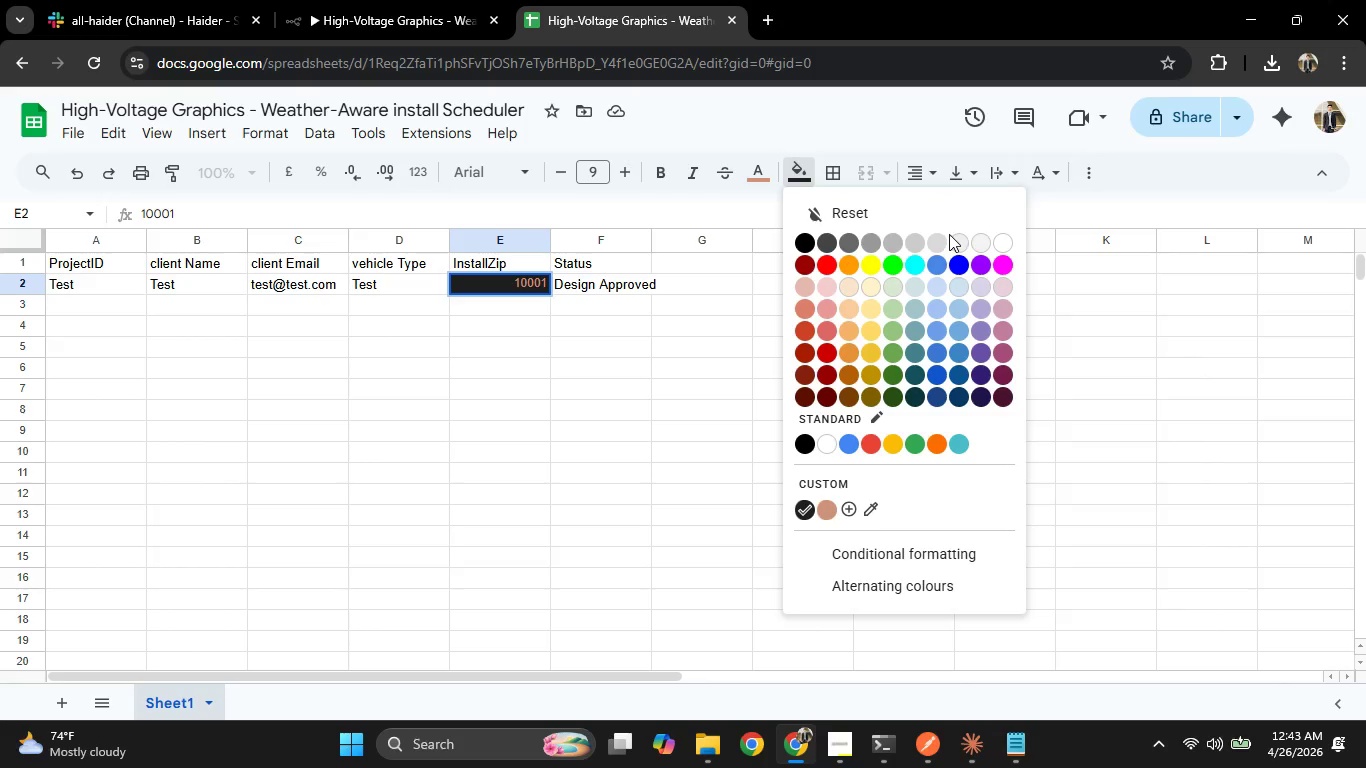 
left_click([847, 216])
 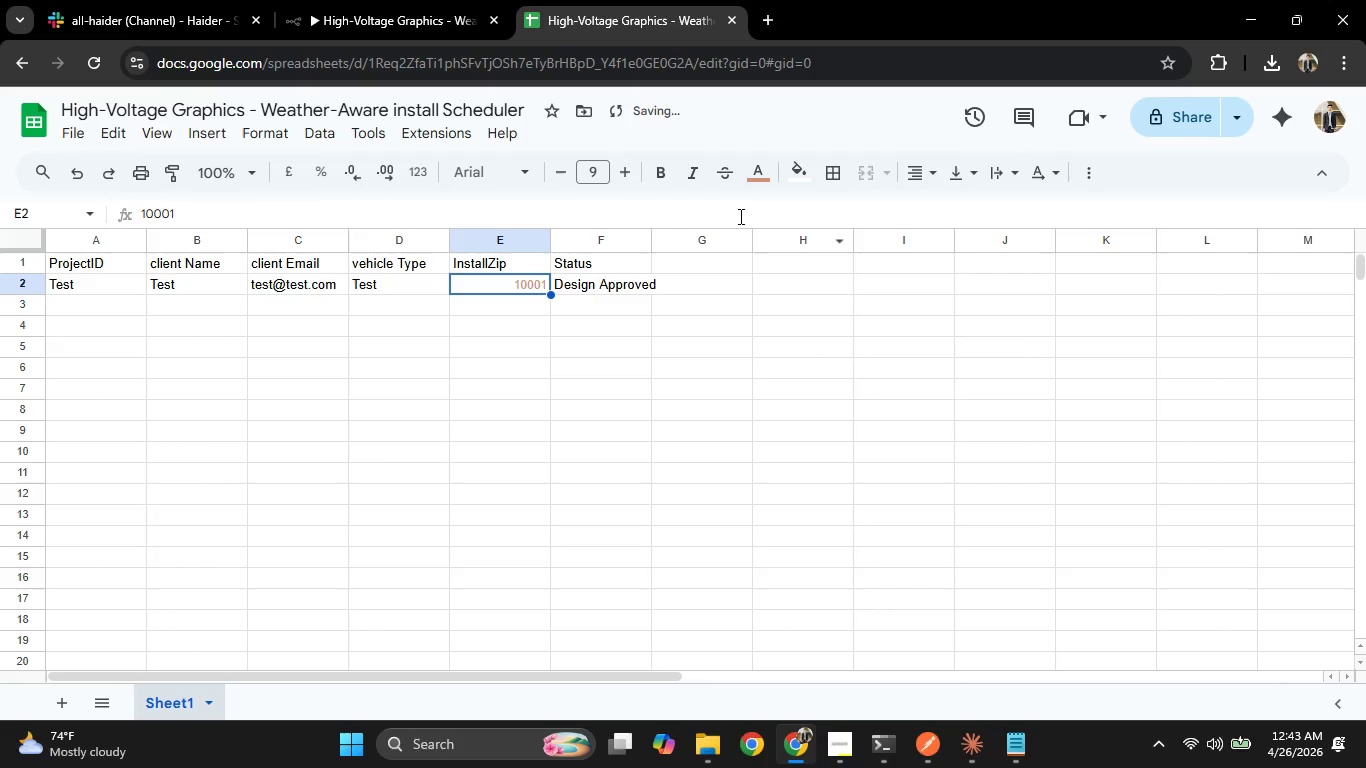 
left_click([754, 177])
 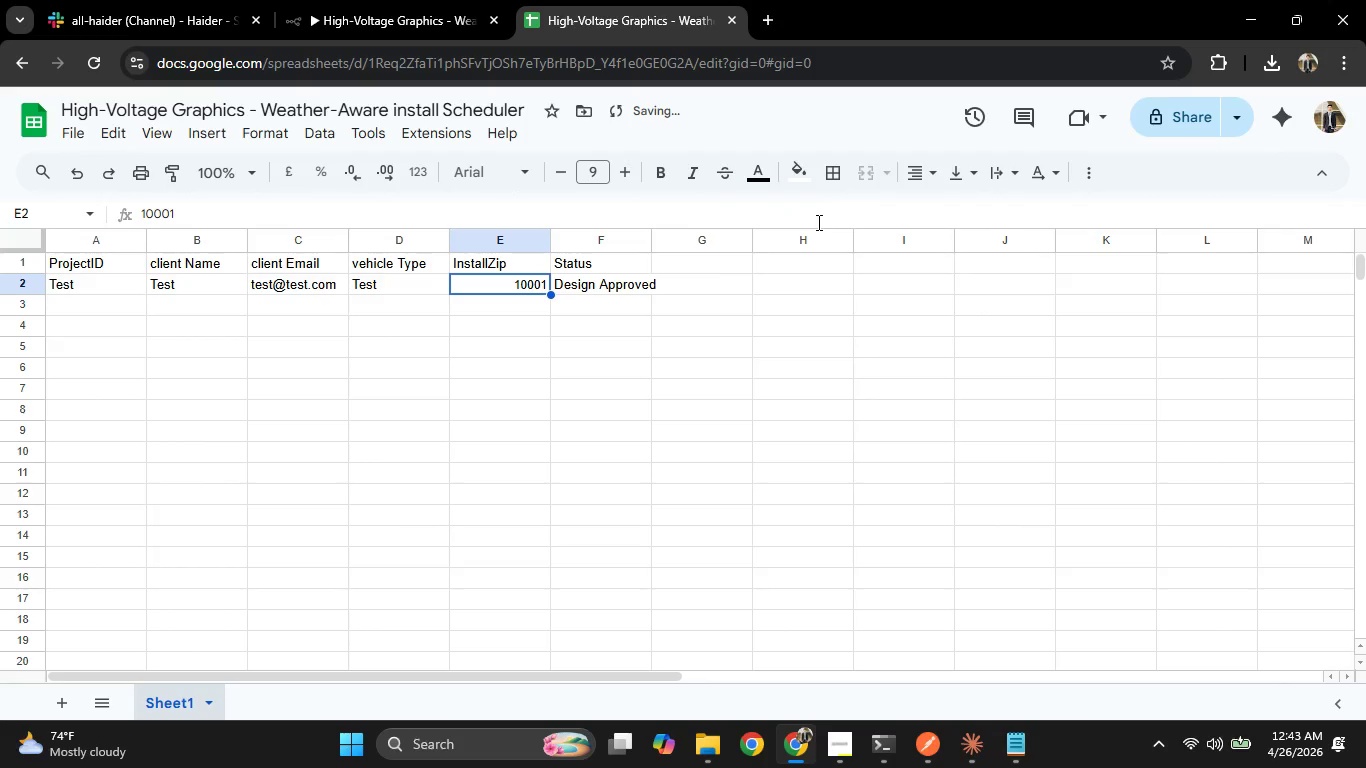 
left_click([559, 377])
 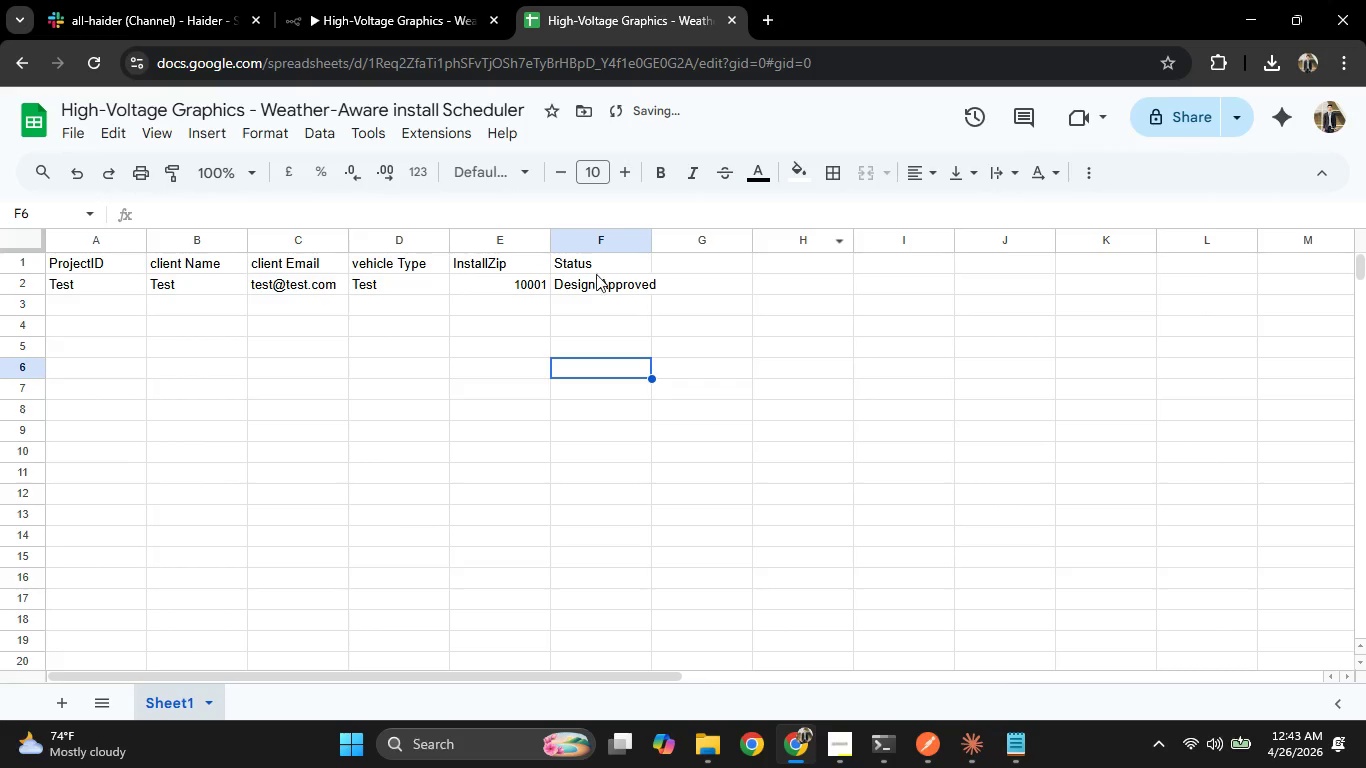 
double_click([598, 273])
 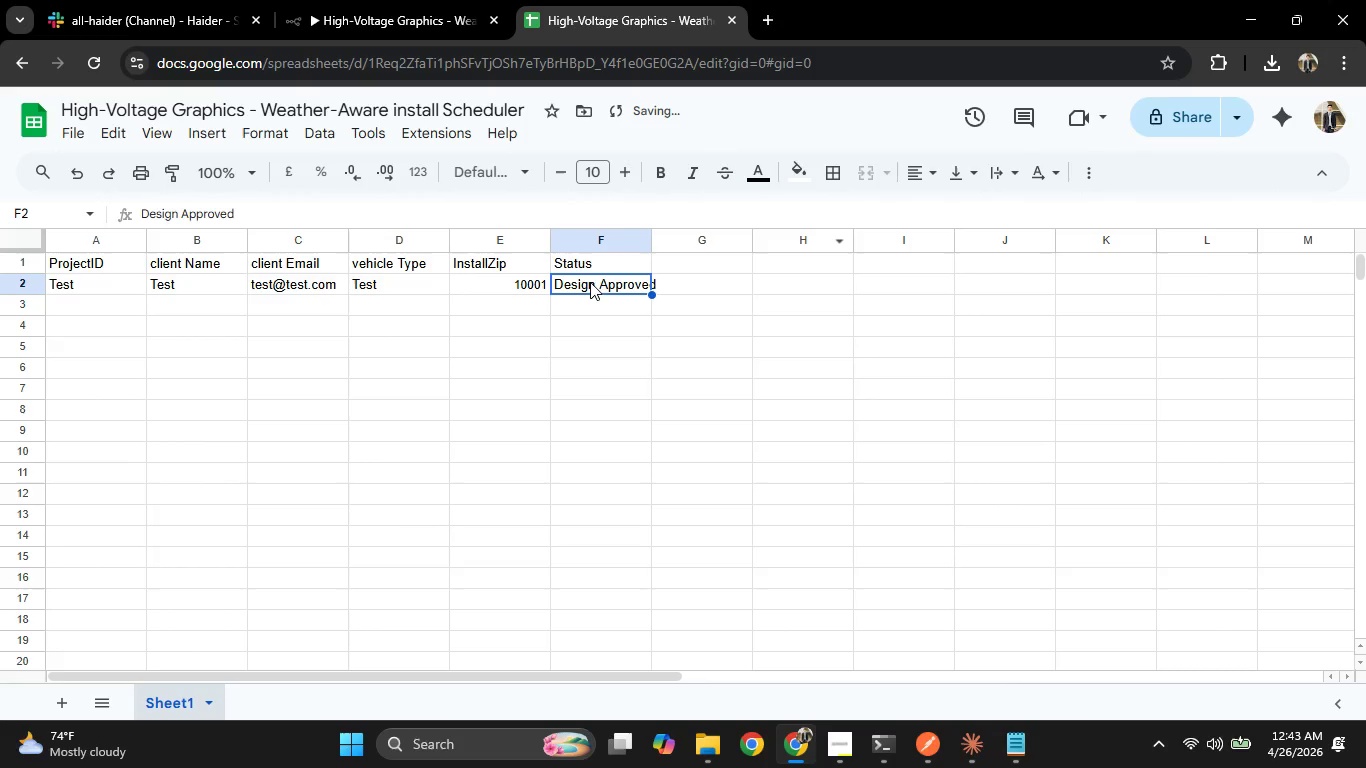 
left_click([413, 0])
 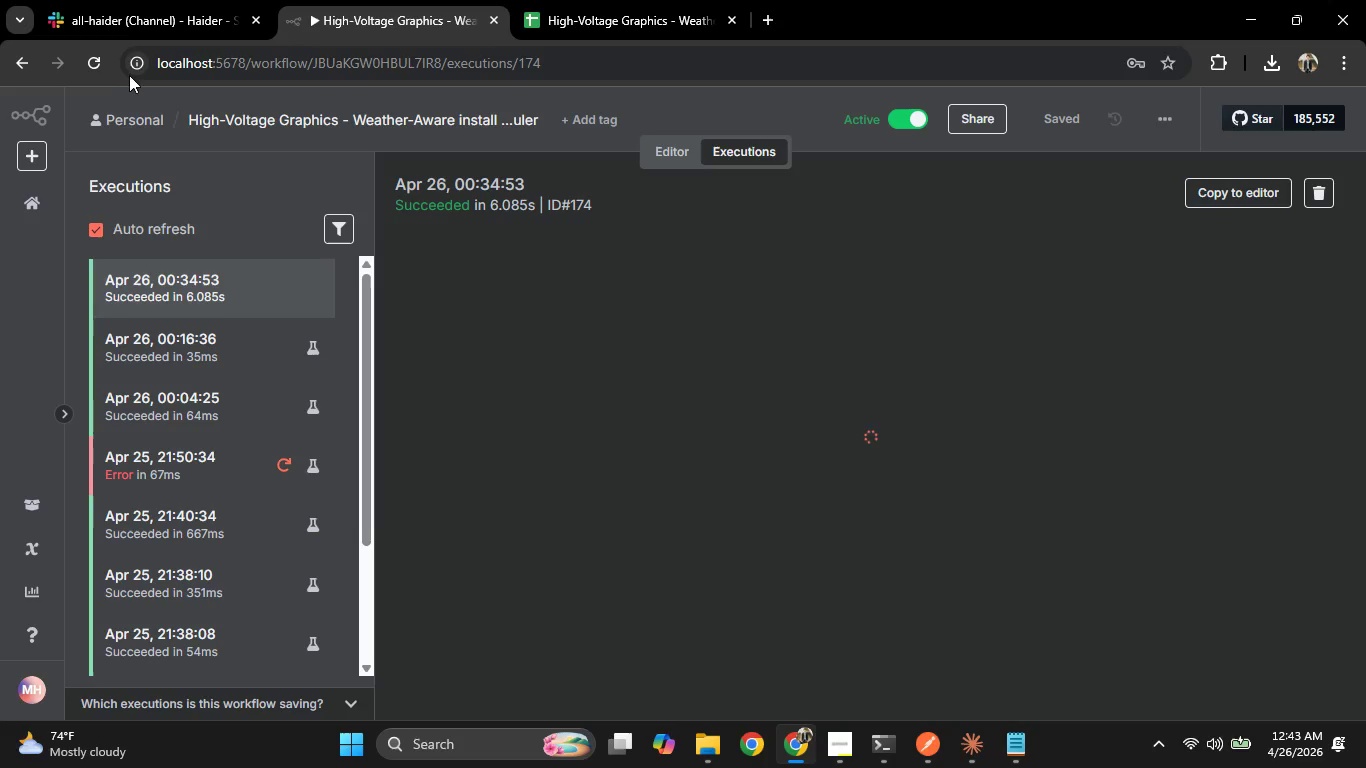 
left_click([96, 68])
 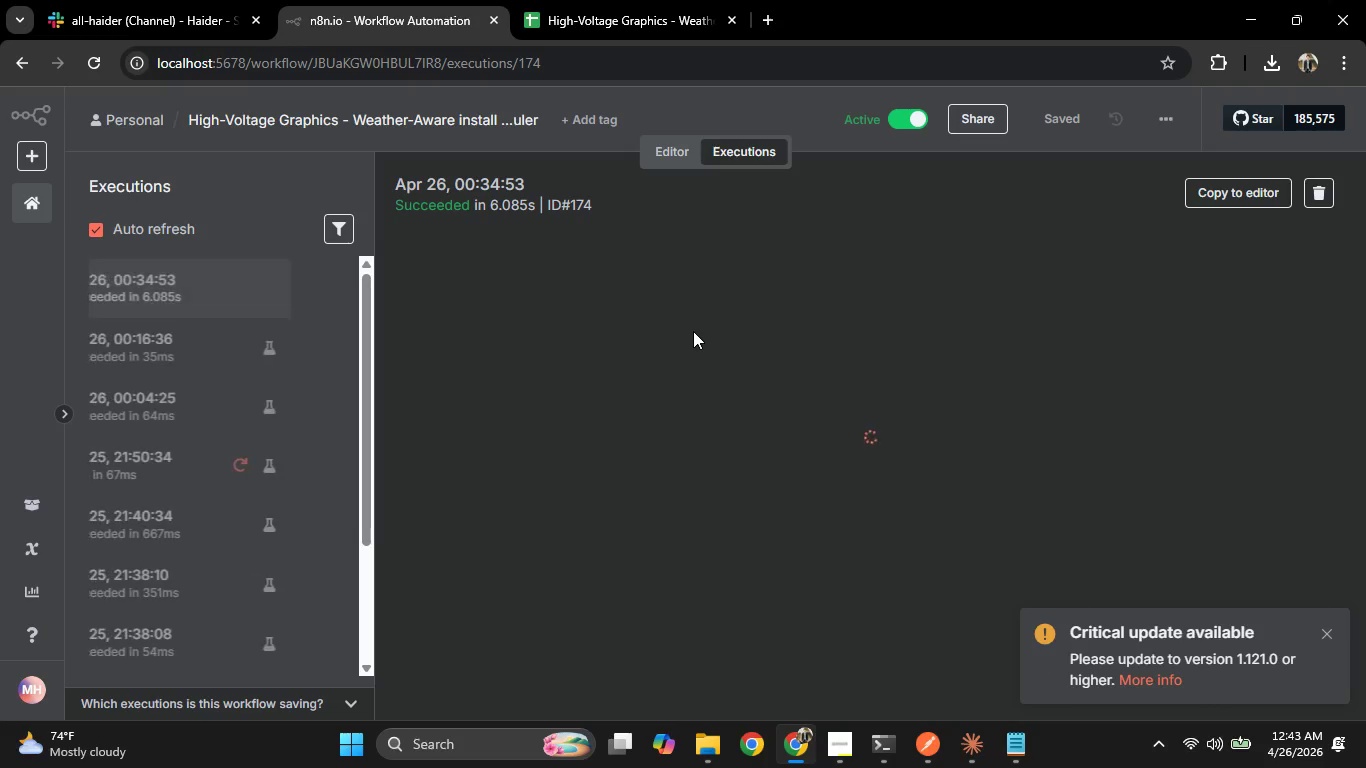 
wait(6.73)
 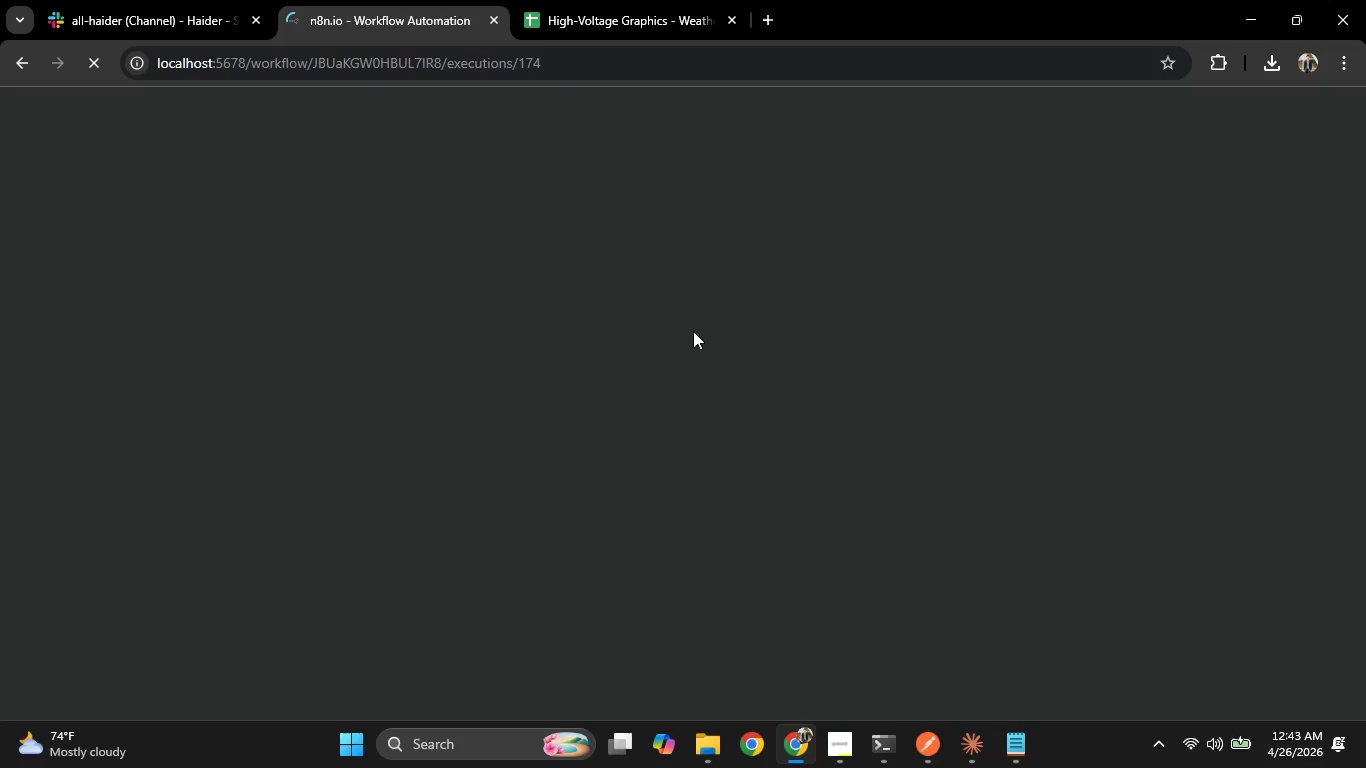 
left_click([621, 0])
 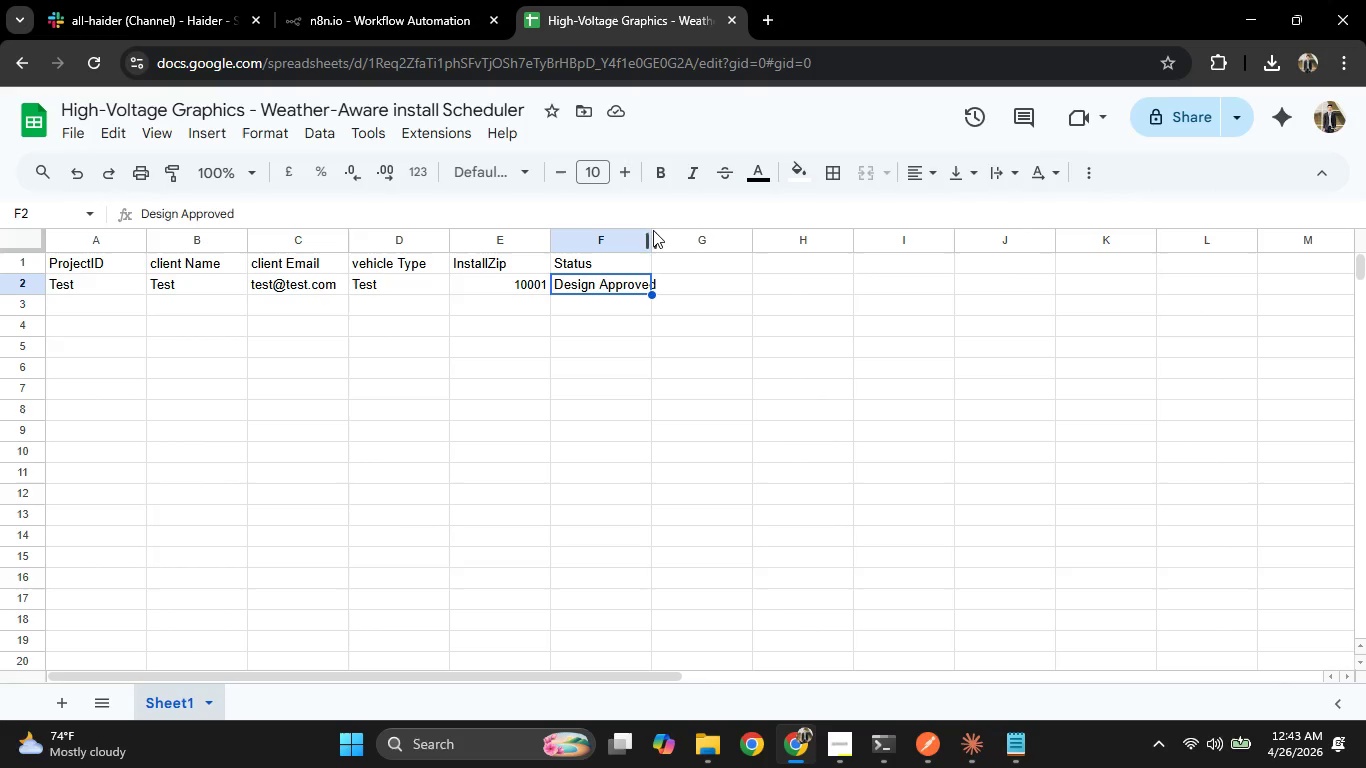 
left_click_drag(start_coordinate=[651, 238], to_coordinate=[689, 239])
 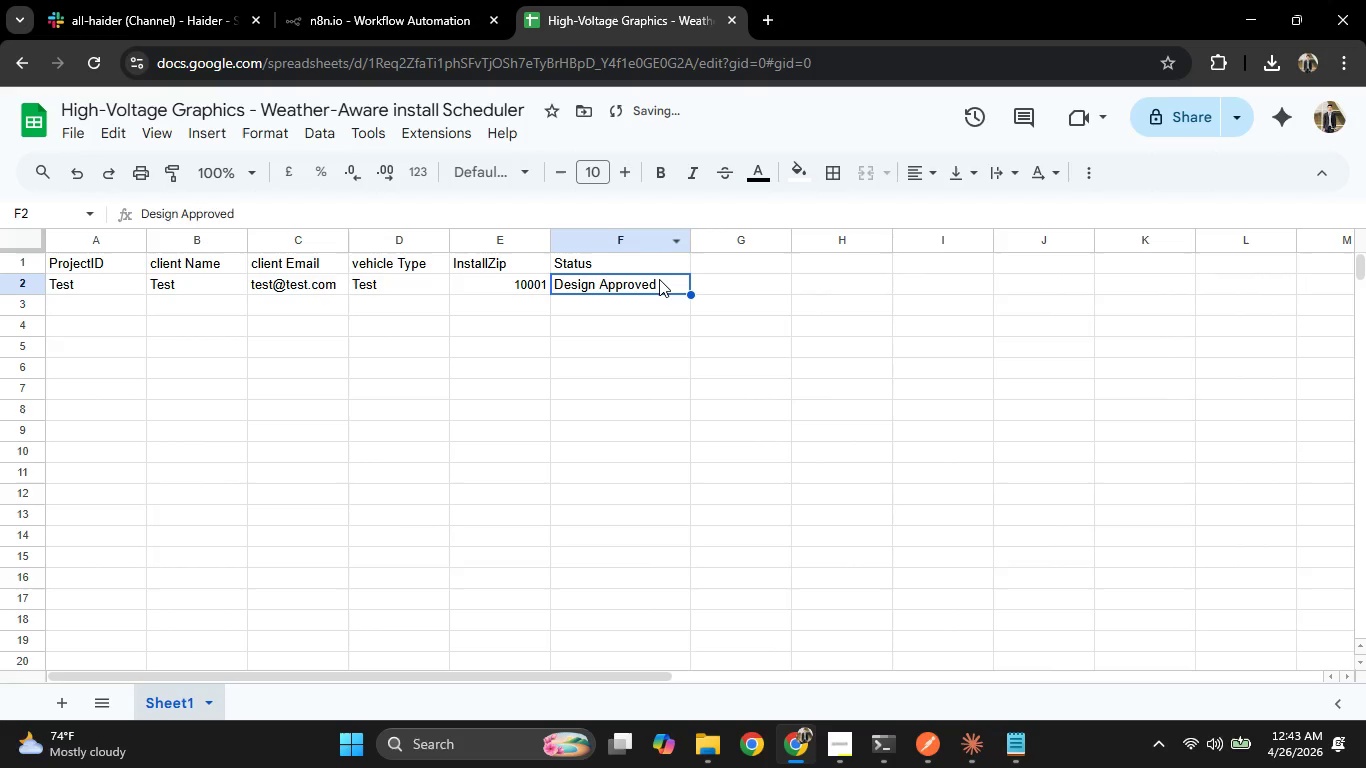 
double_click([659, 280])
 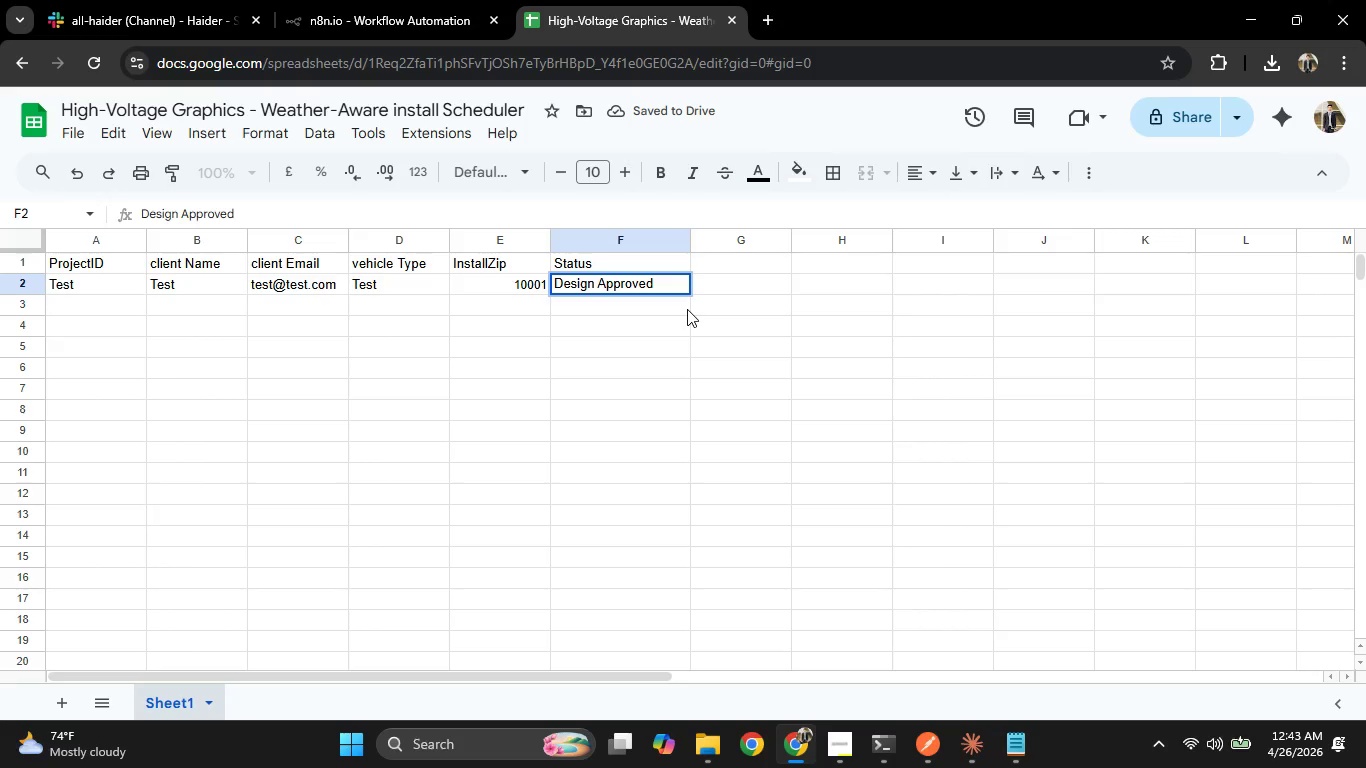 
key(D)
 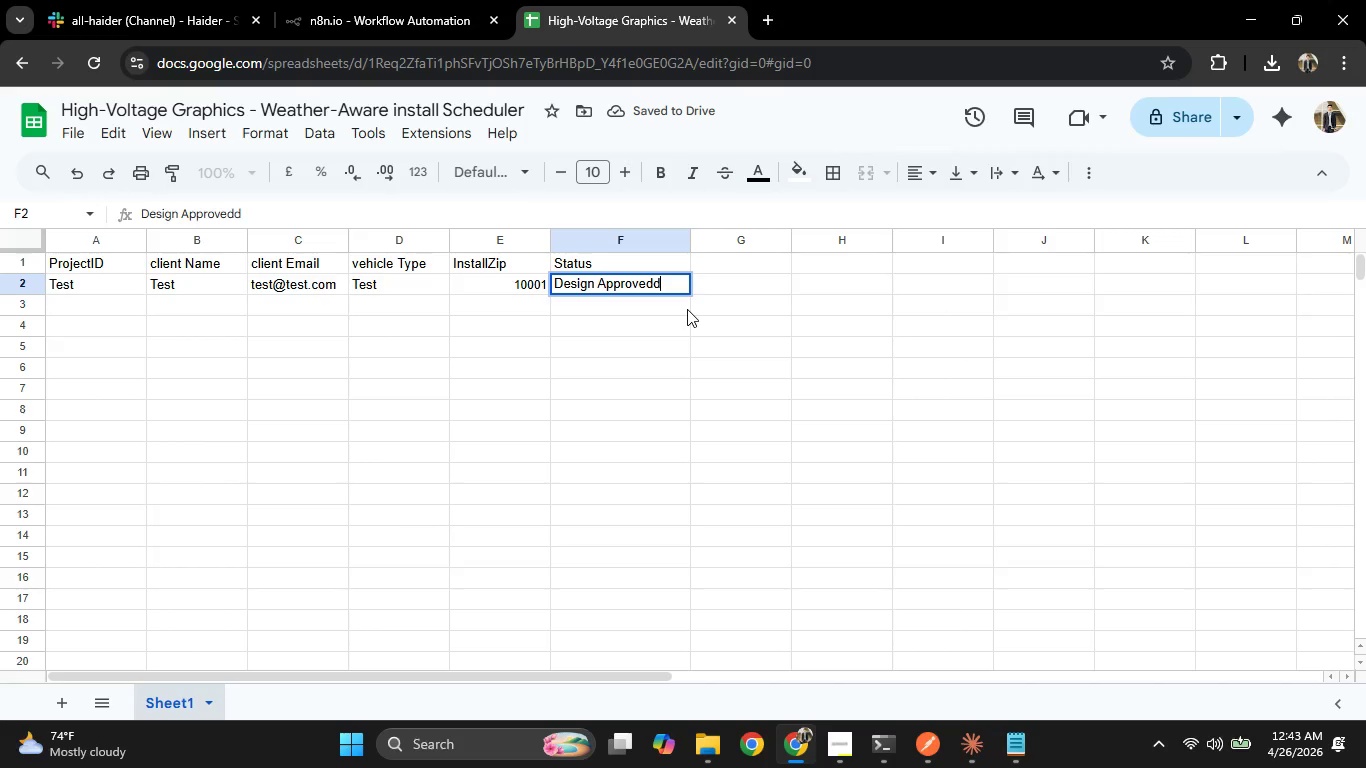 
key(Control+S)
 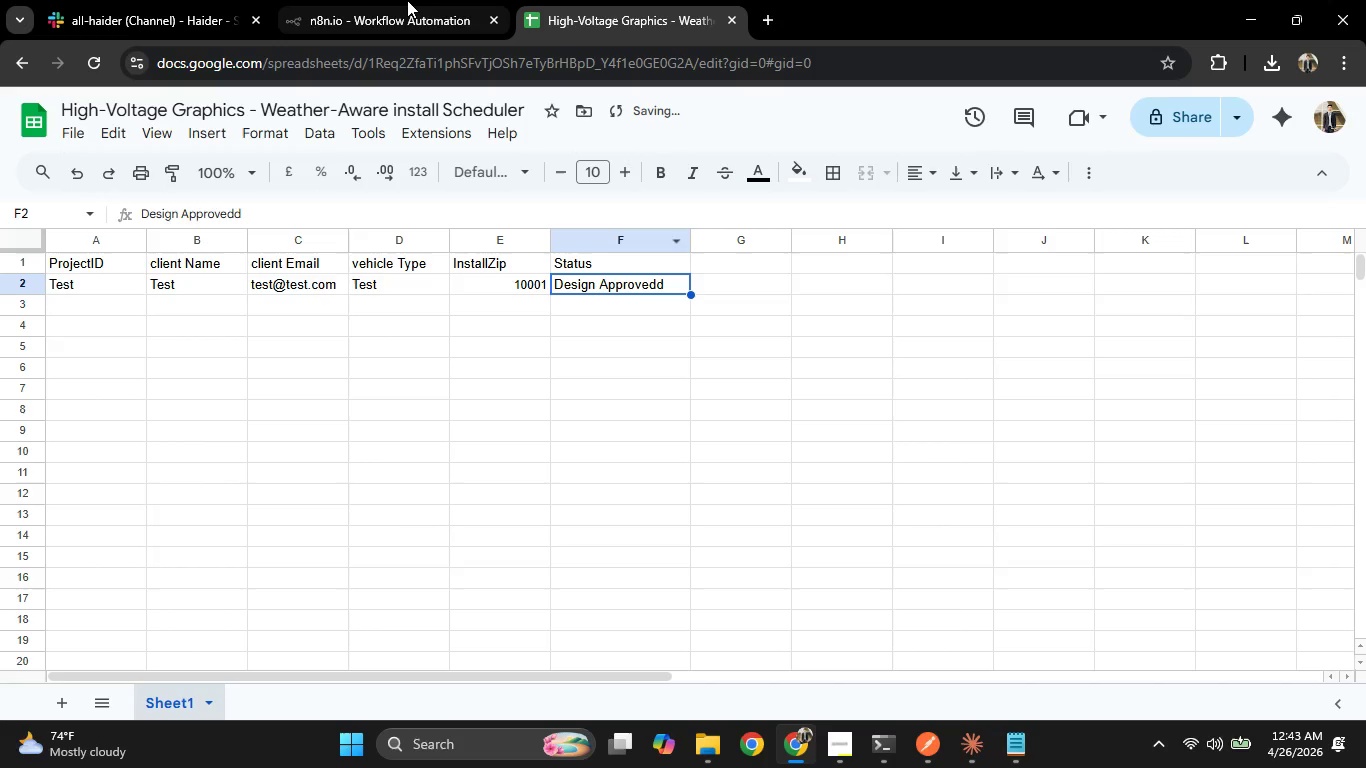 
left_click([406, 0])
 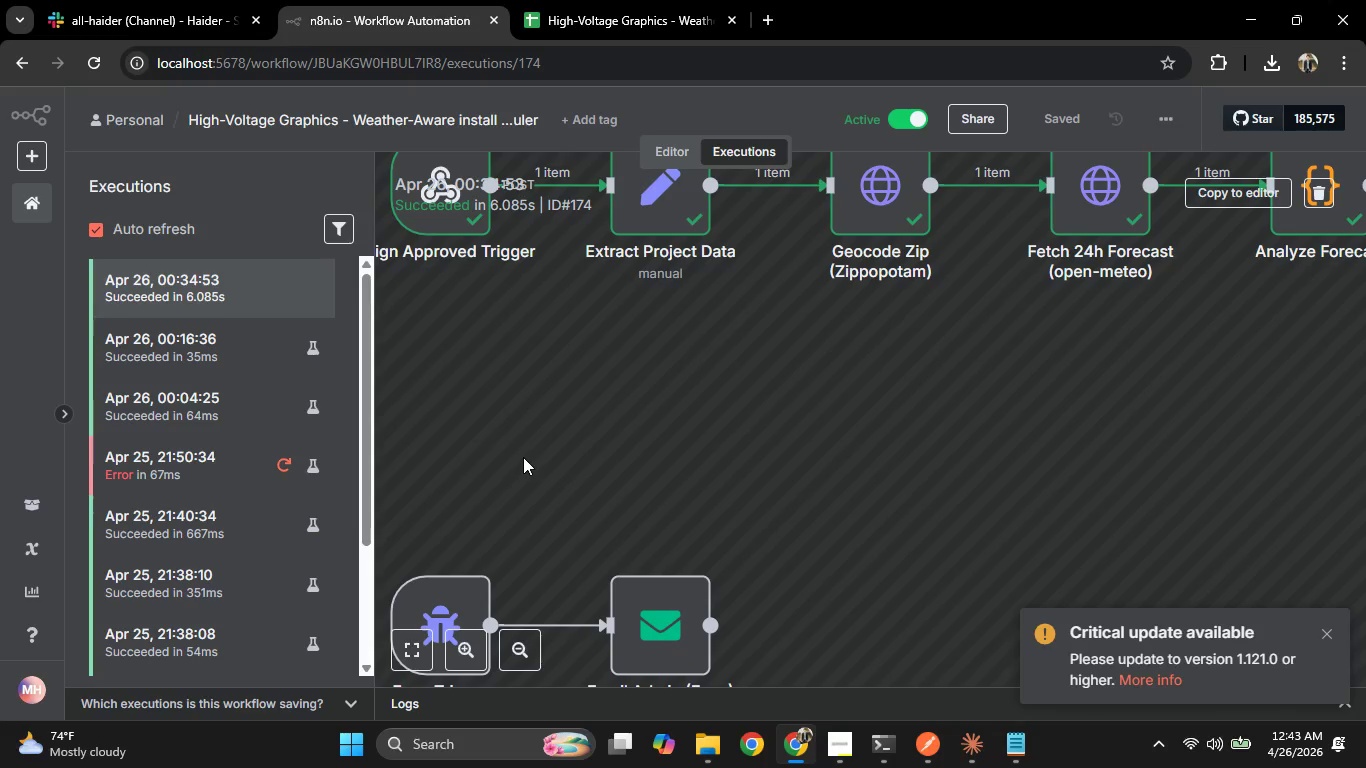 
hold_key(key=ControlLeft, duration=0.95)
 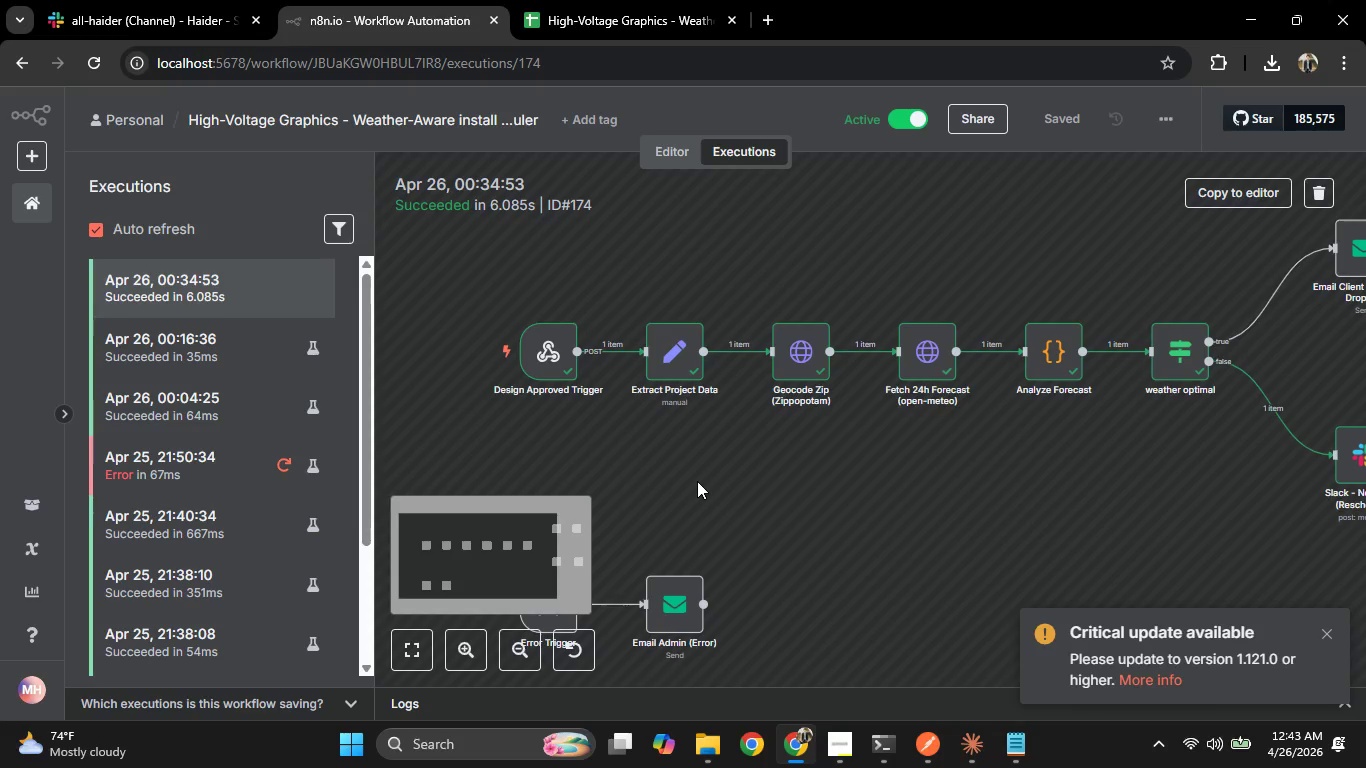 
scroll: coordinate [694, 441], scroll_direction: up, amount: 2.0
 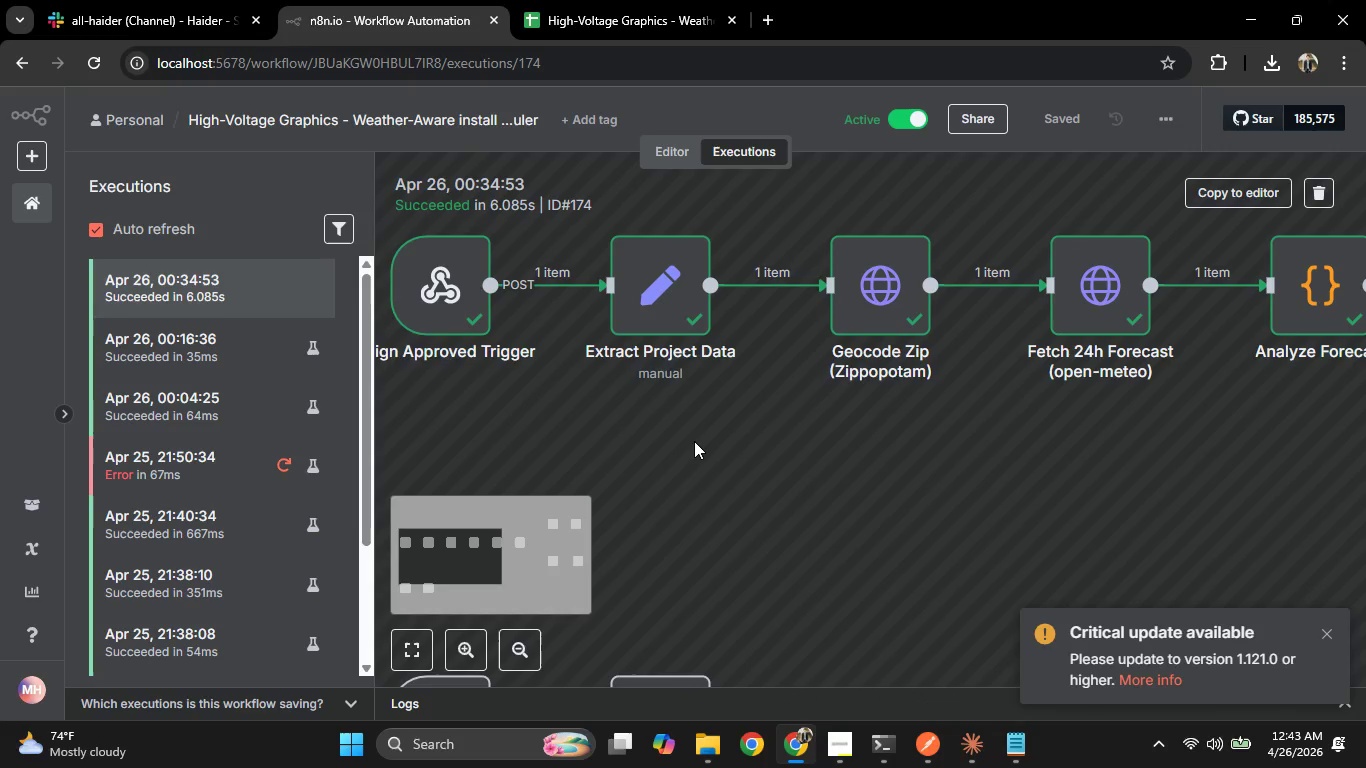 
scroll: coordinate [694, 441], scroll_direction: down, amount: 4.0
 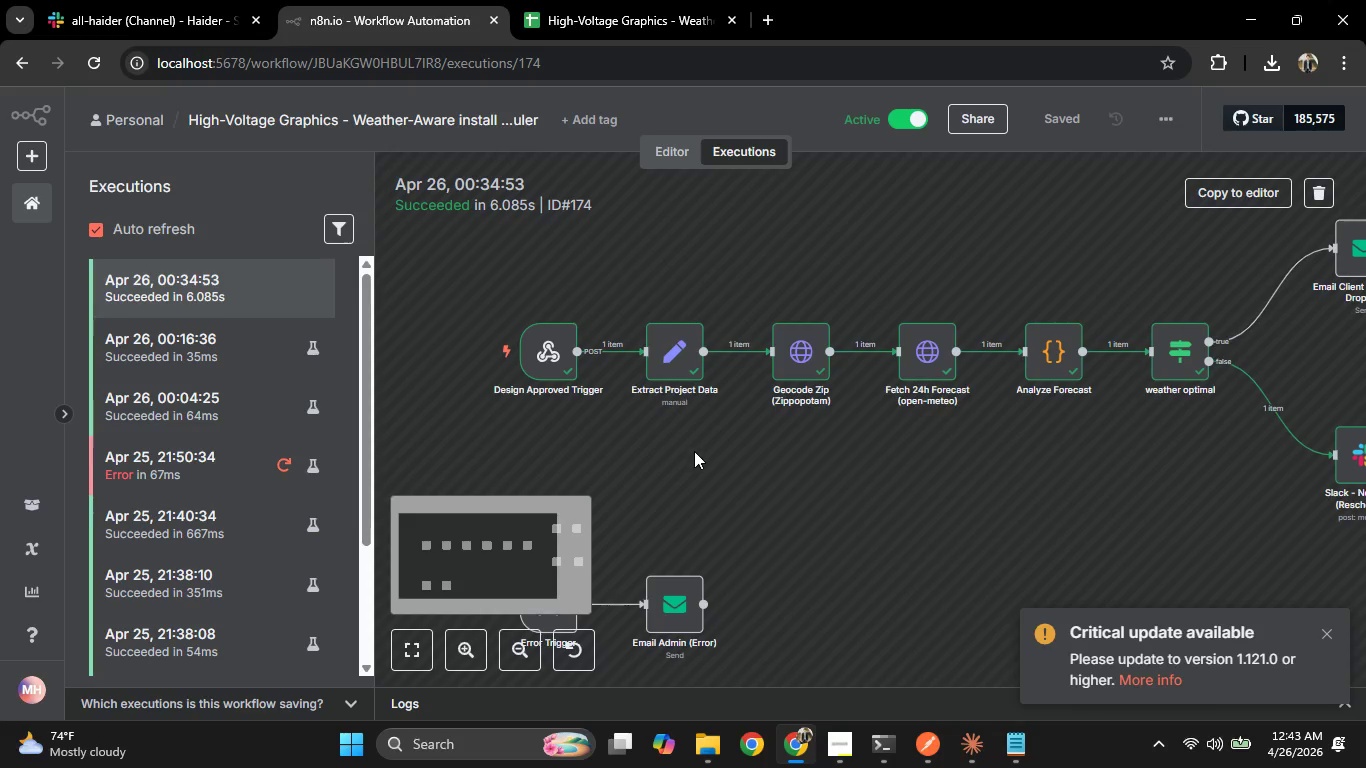 
mouse_move([673, 455])
 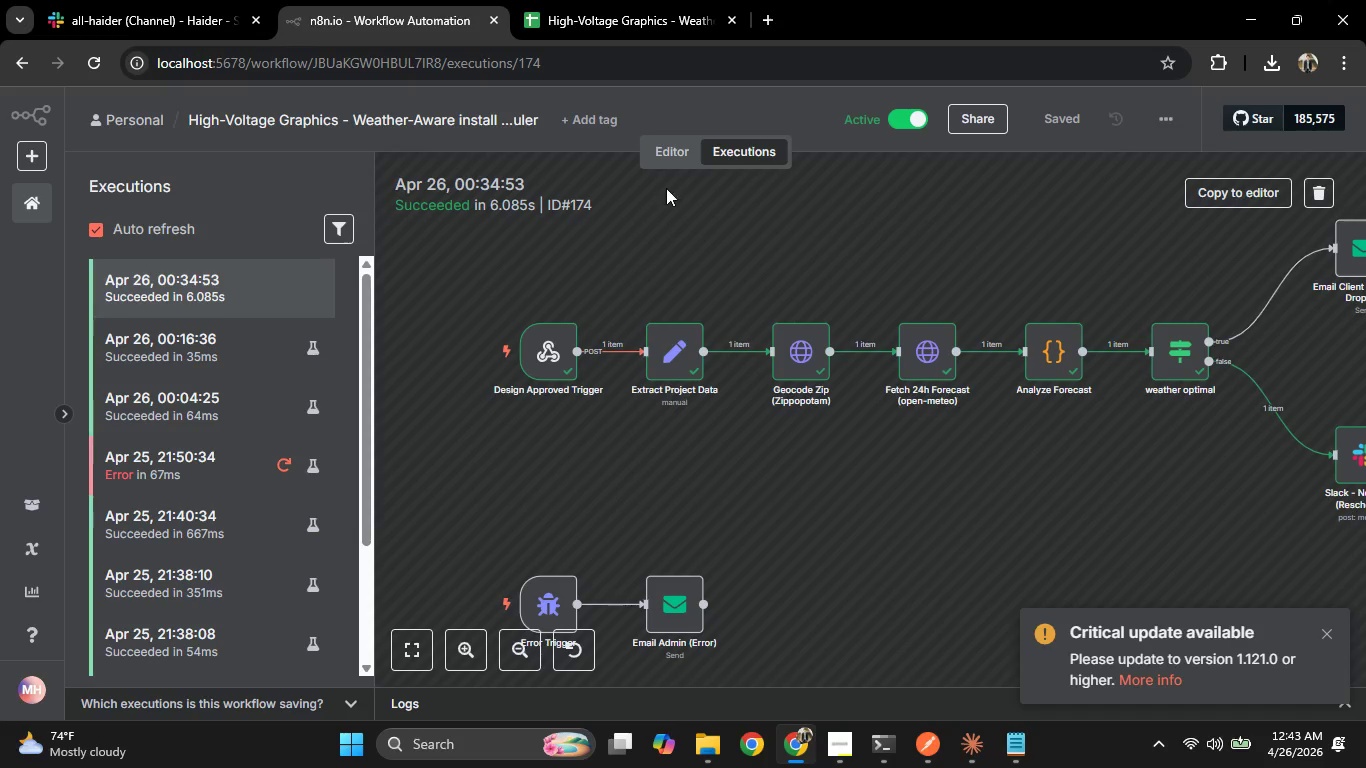 
left_click([668, 161])
 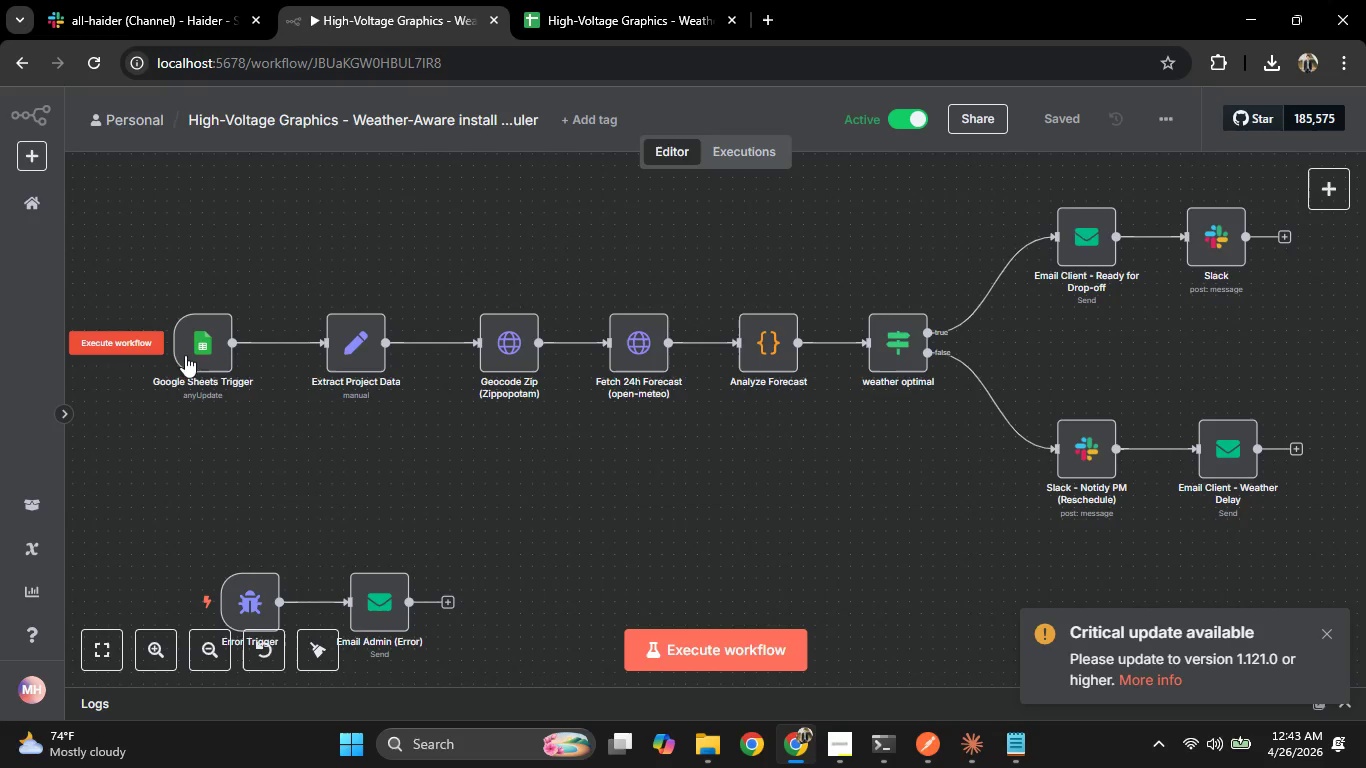 
double_click([209, 349])
 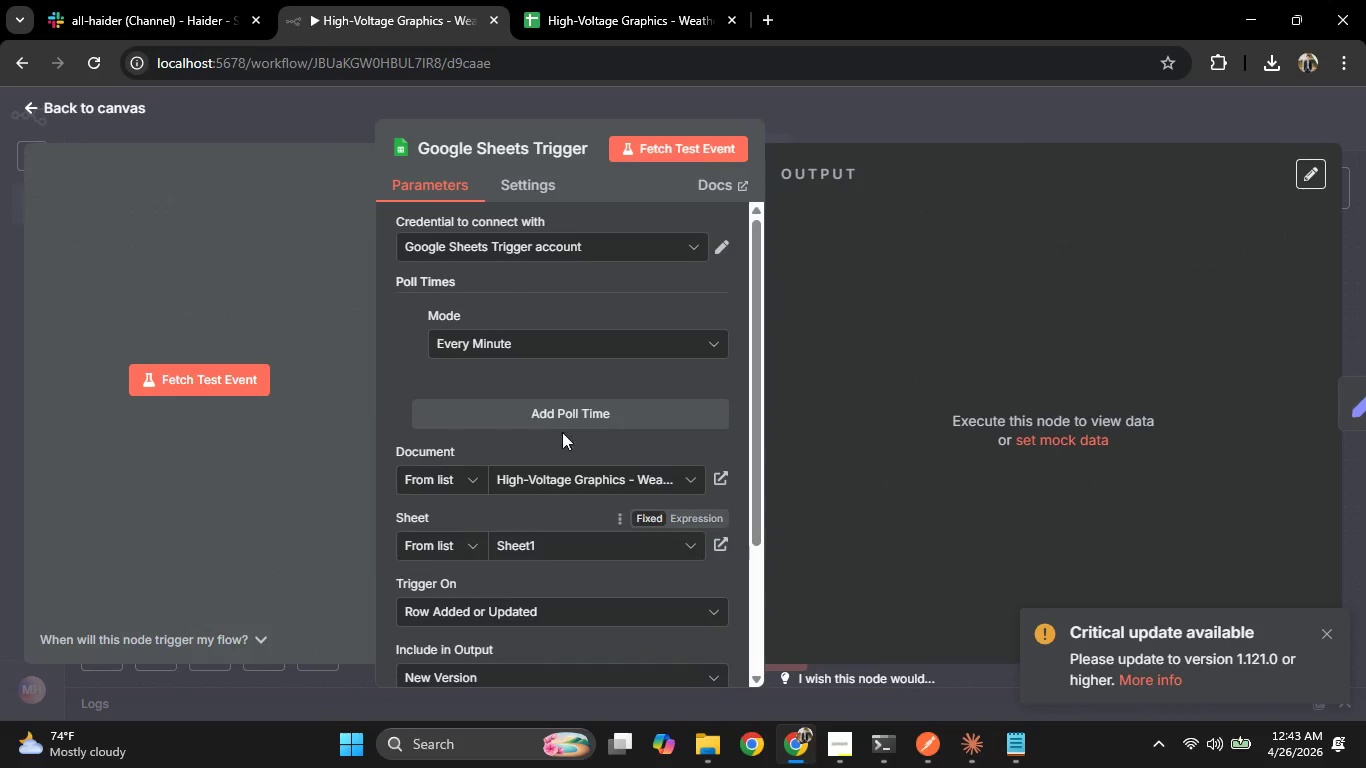 
scroll: coordinate [545, 451], scroll_direction: down, amount: 8.0
 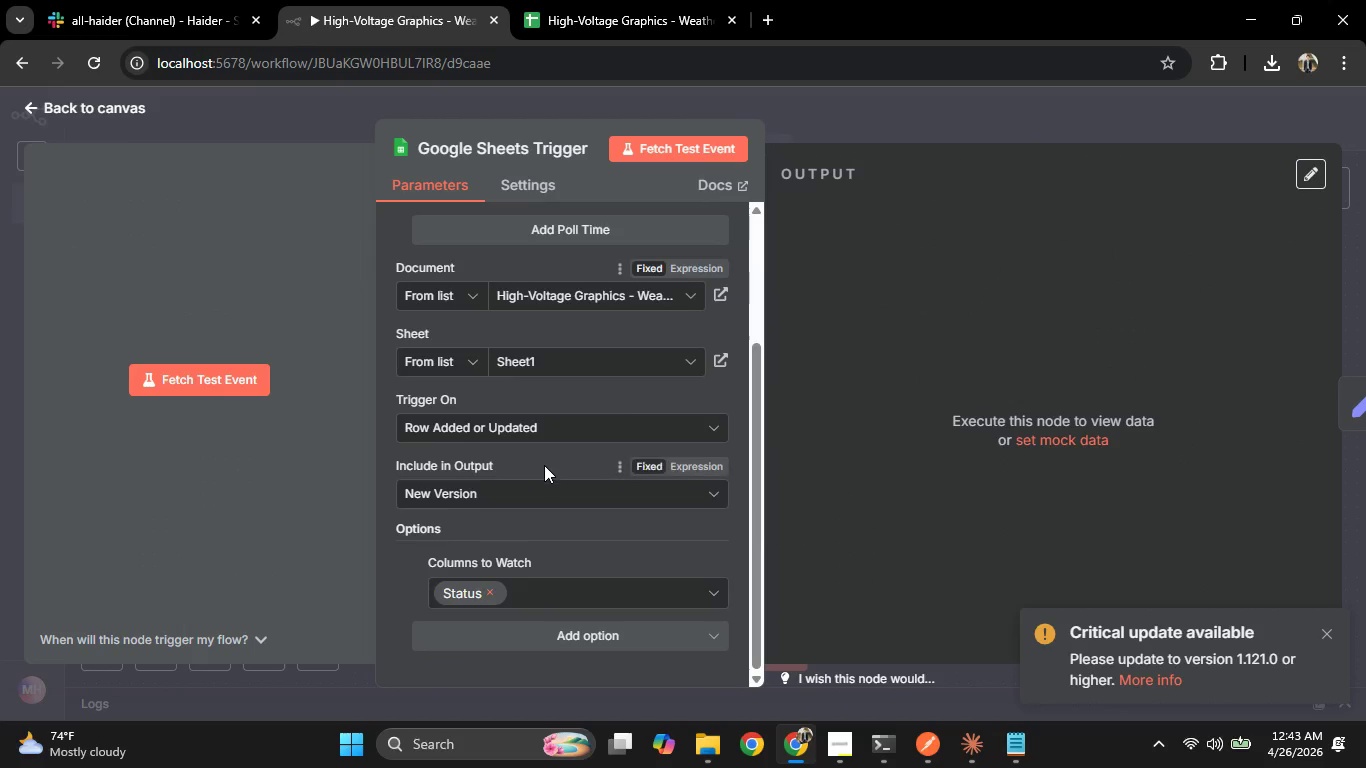 
left_click([543, 477])
 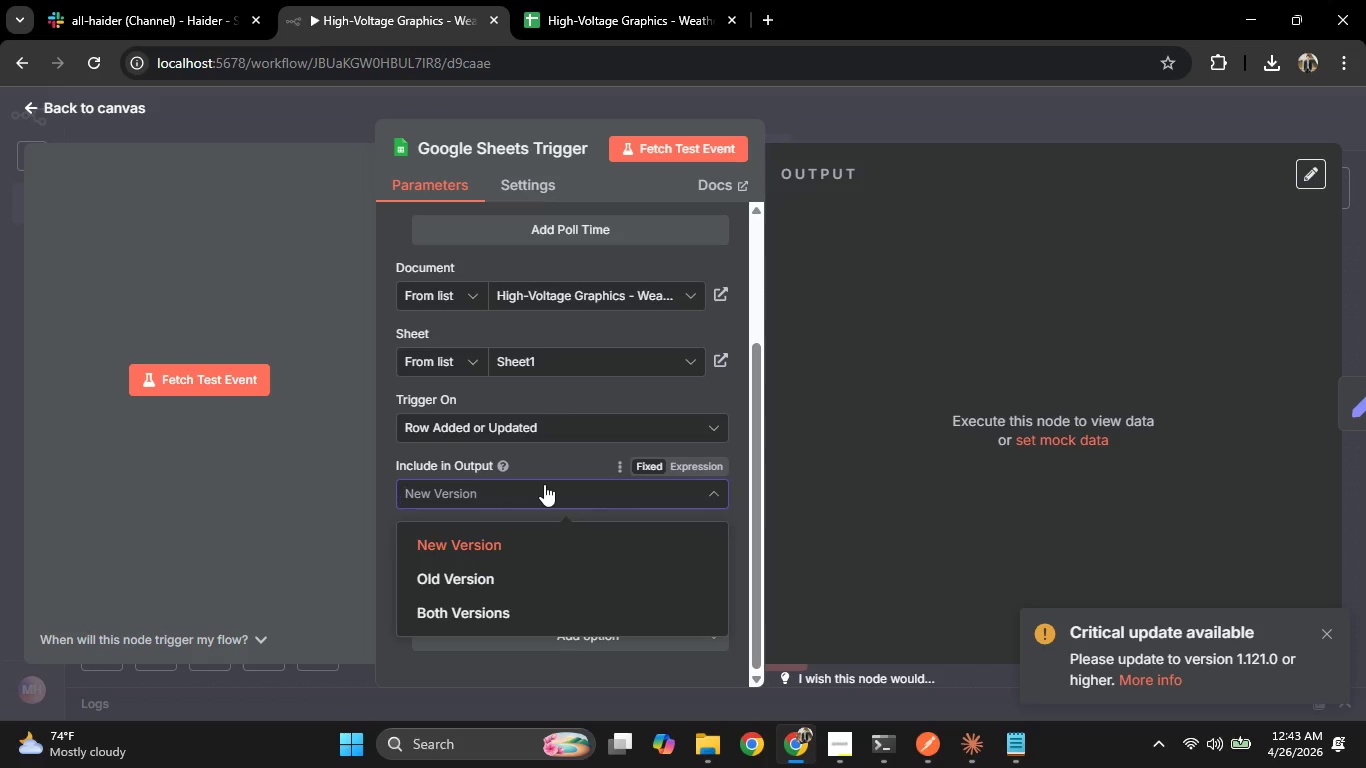 
left_click([544, 484])
 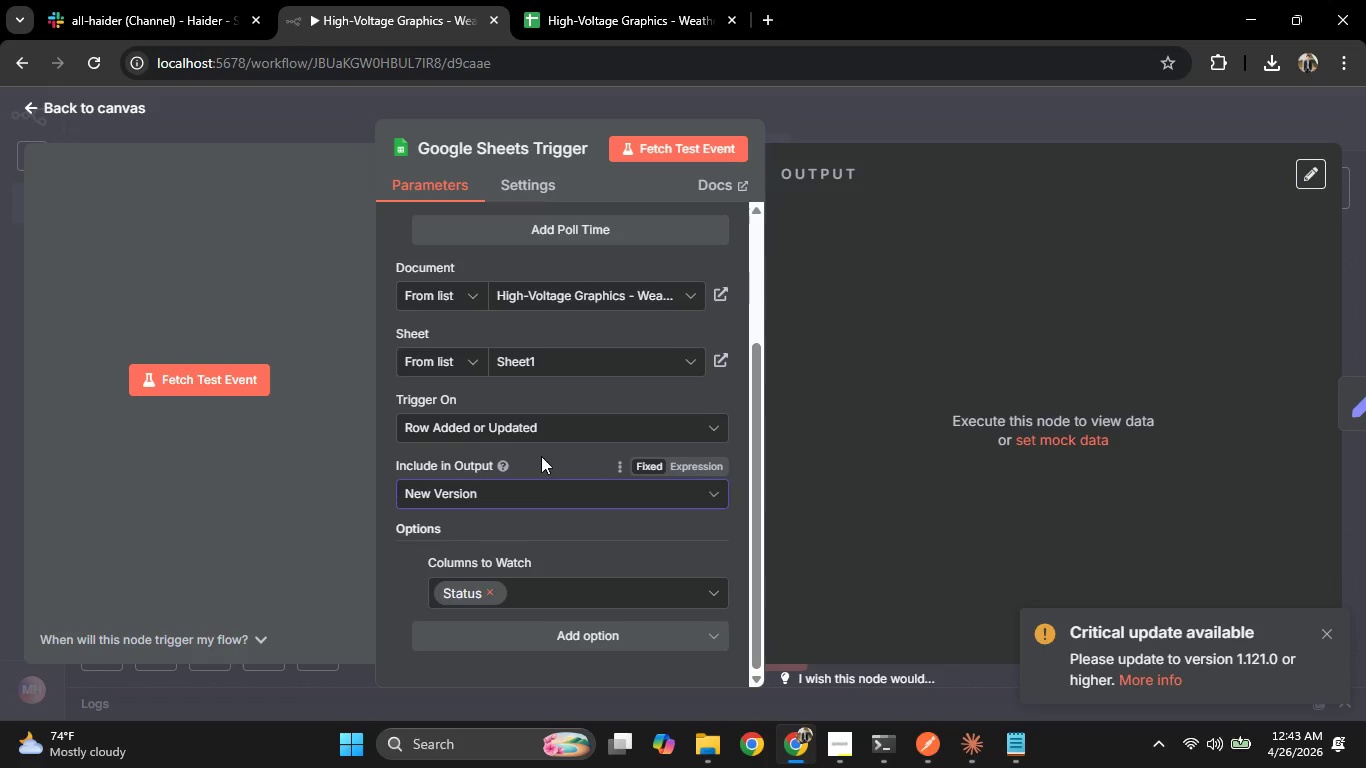 
scroll: coordinate [541, 455], scroll_direction: up, amount: 2.0
 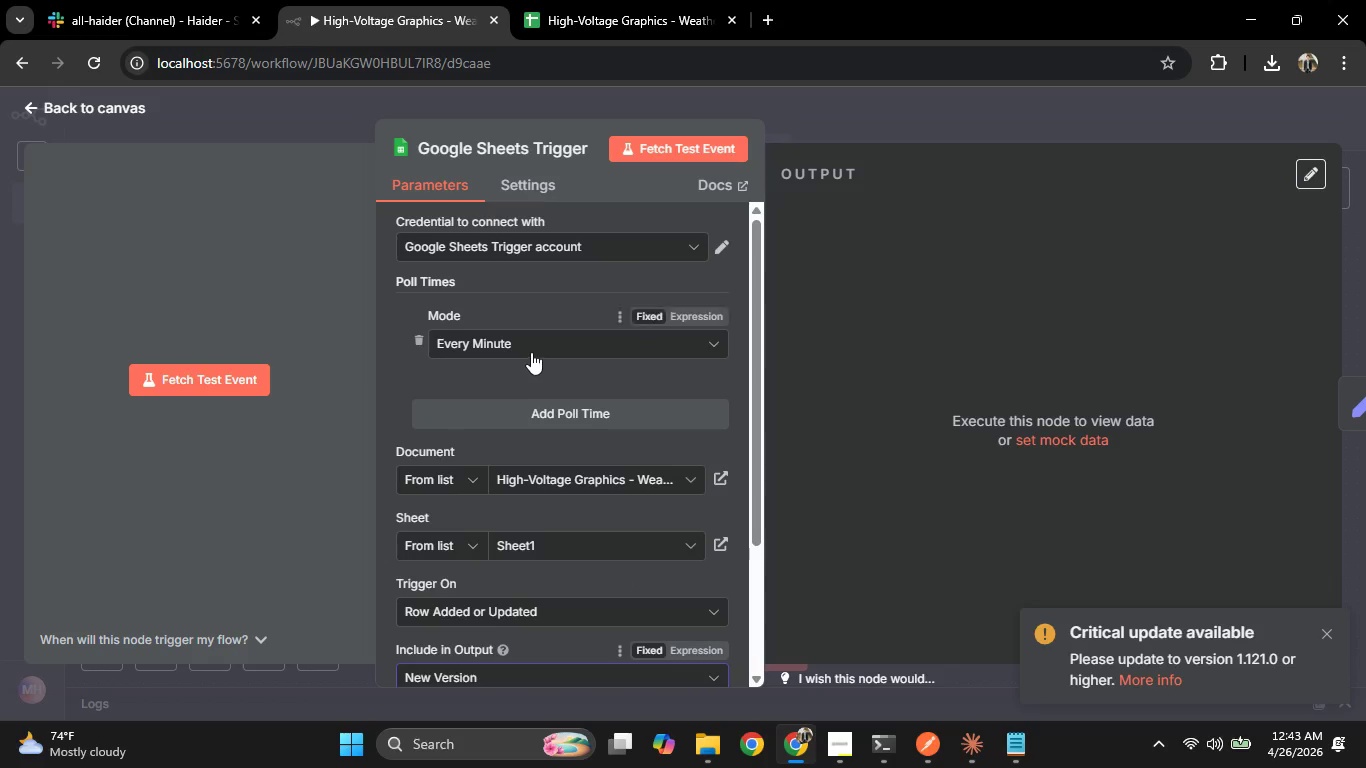 
left_click([531, 351])
 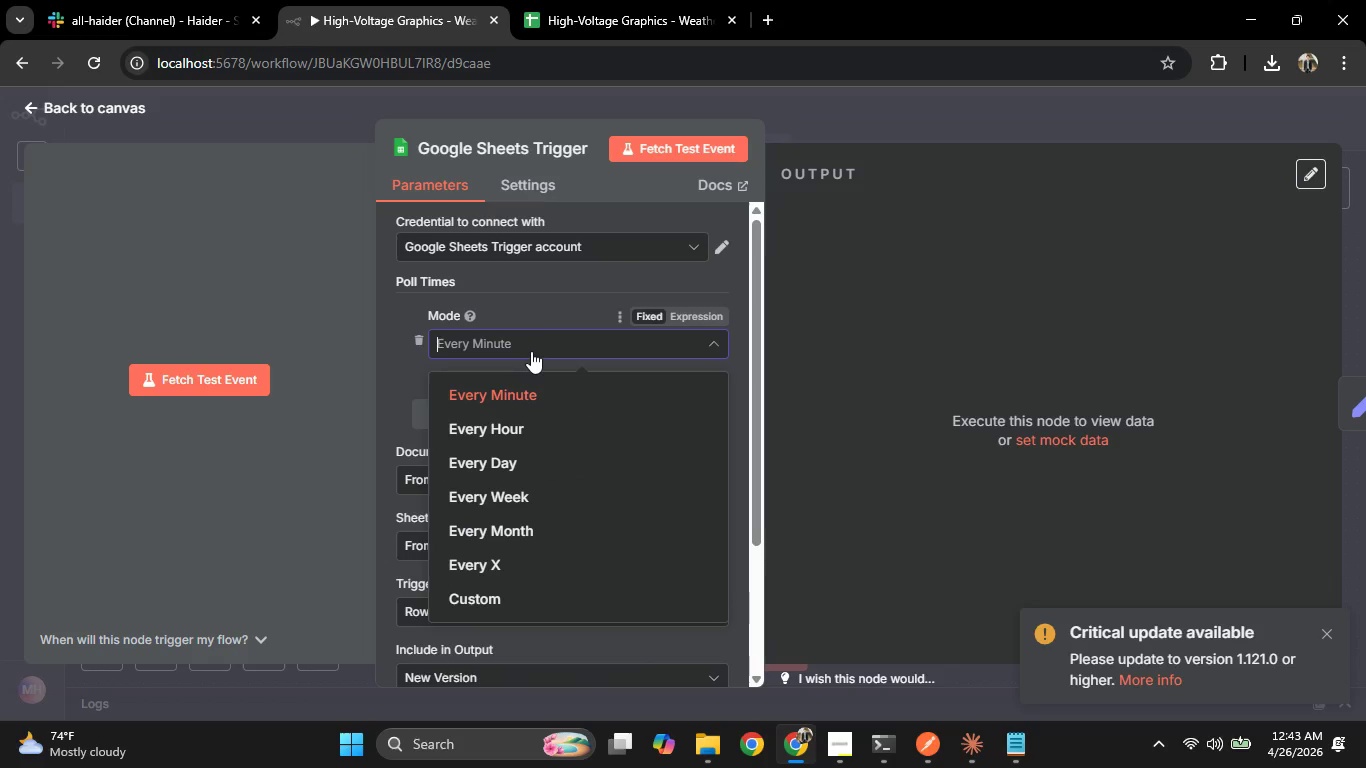 
left_click([531, 351])
 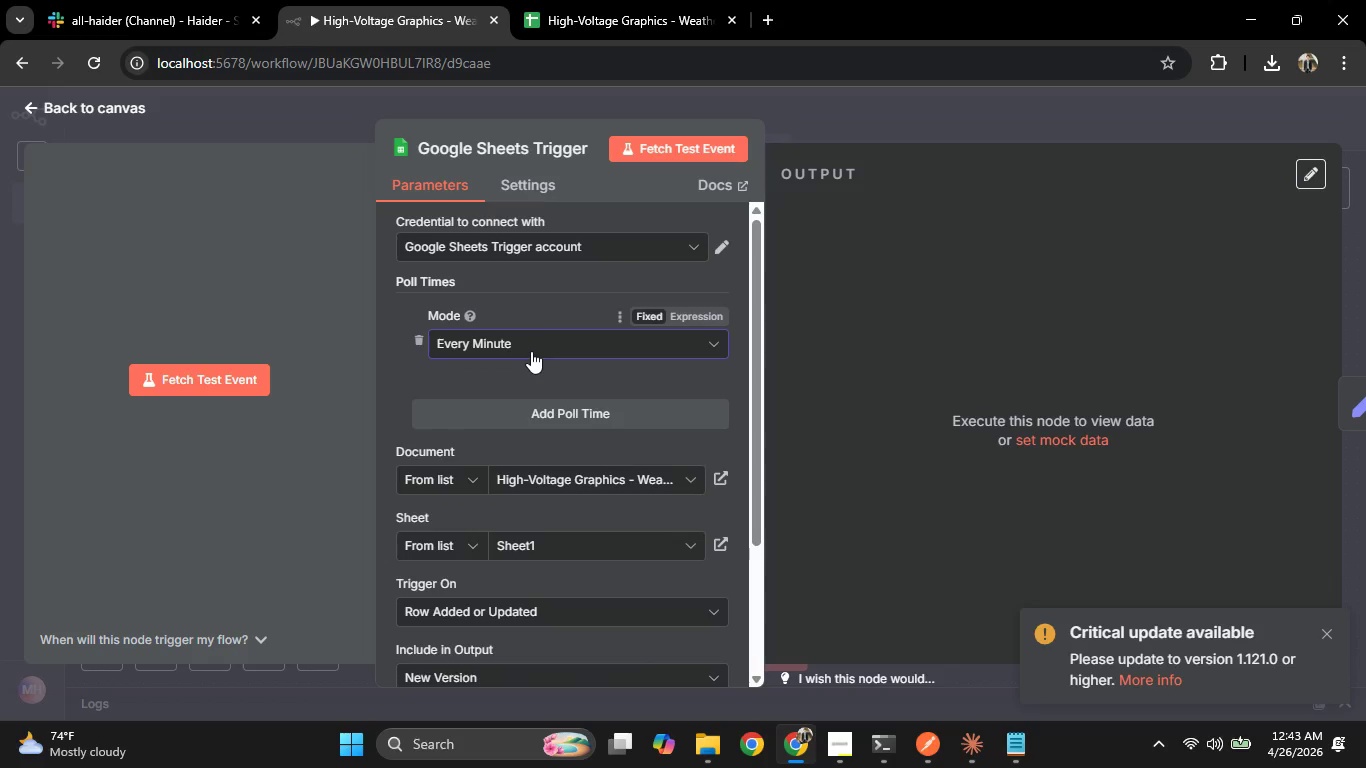 
left_click([531, 351])
 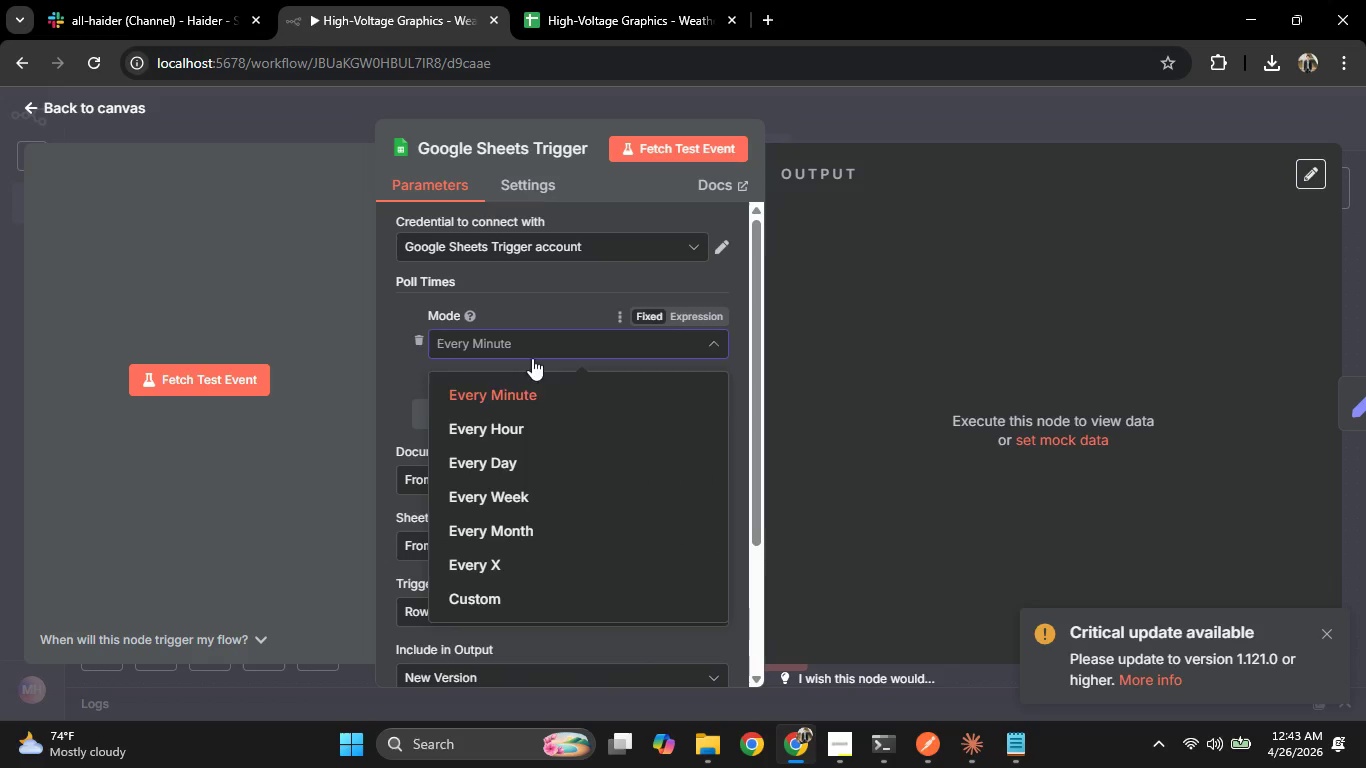 
scroll: coordinate [551, 476], scroll_direction: none, amount: 0.0
 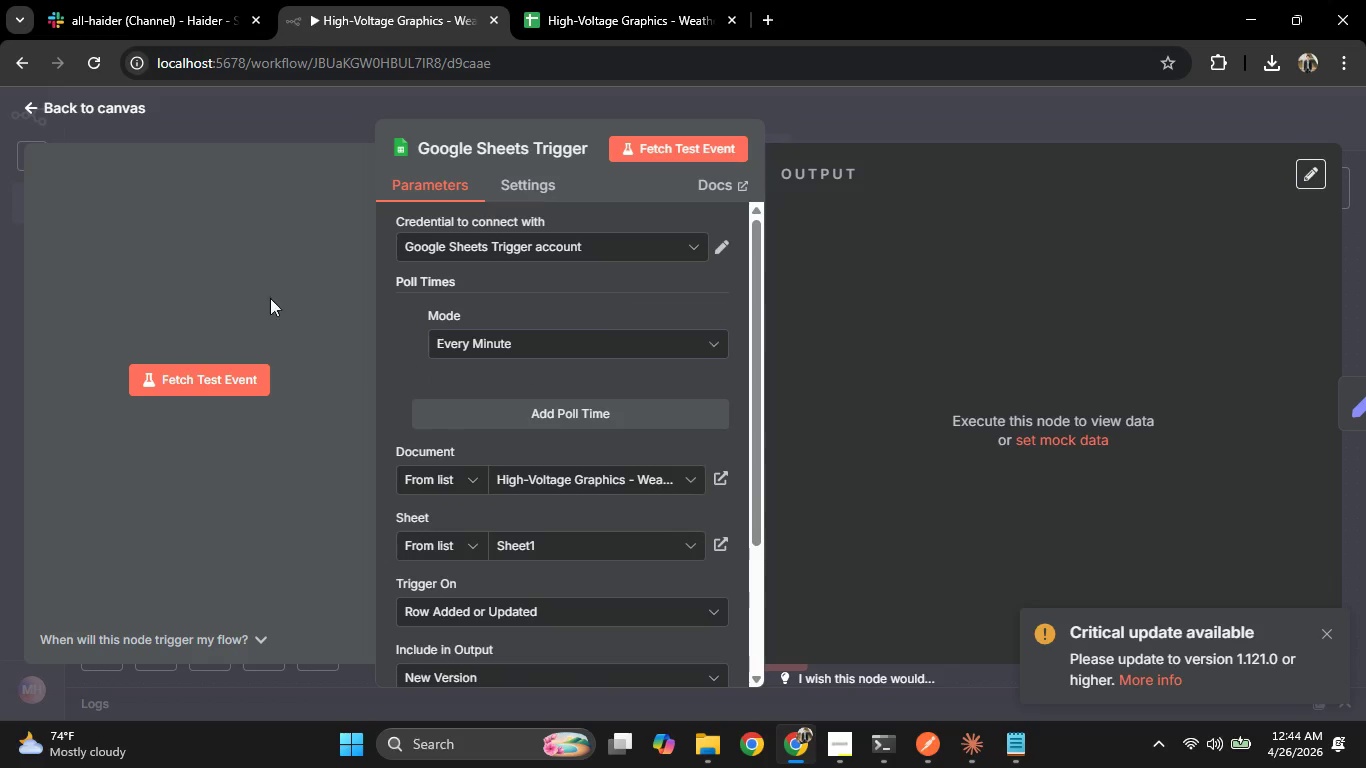 
left_click([0, 235])
 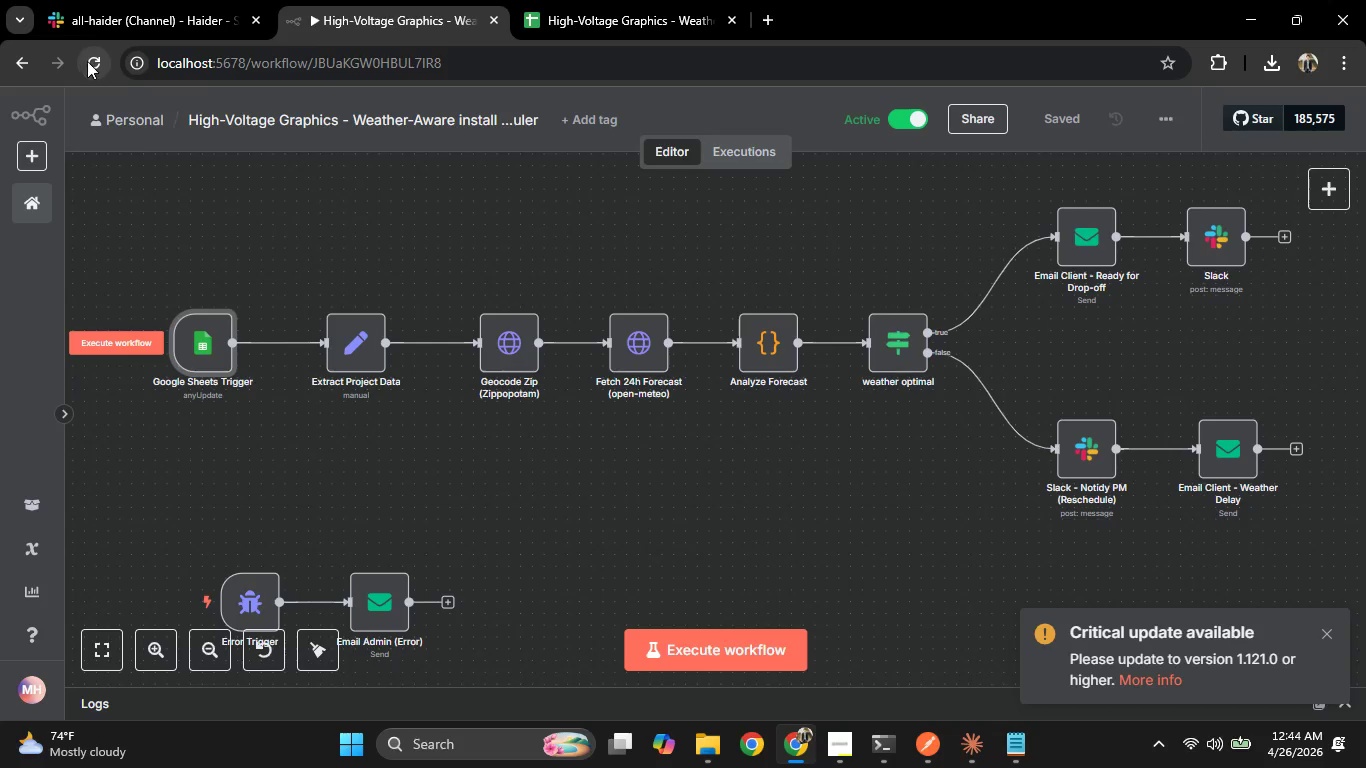 
left_click([767, 158])
 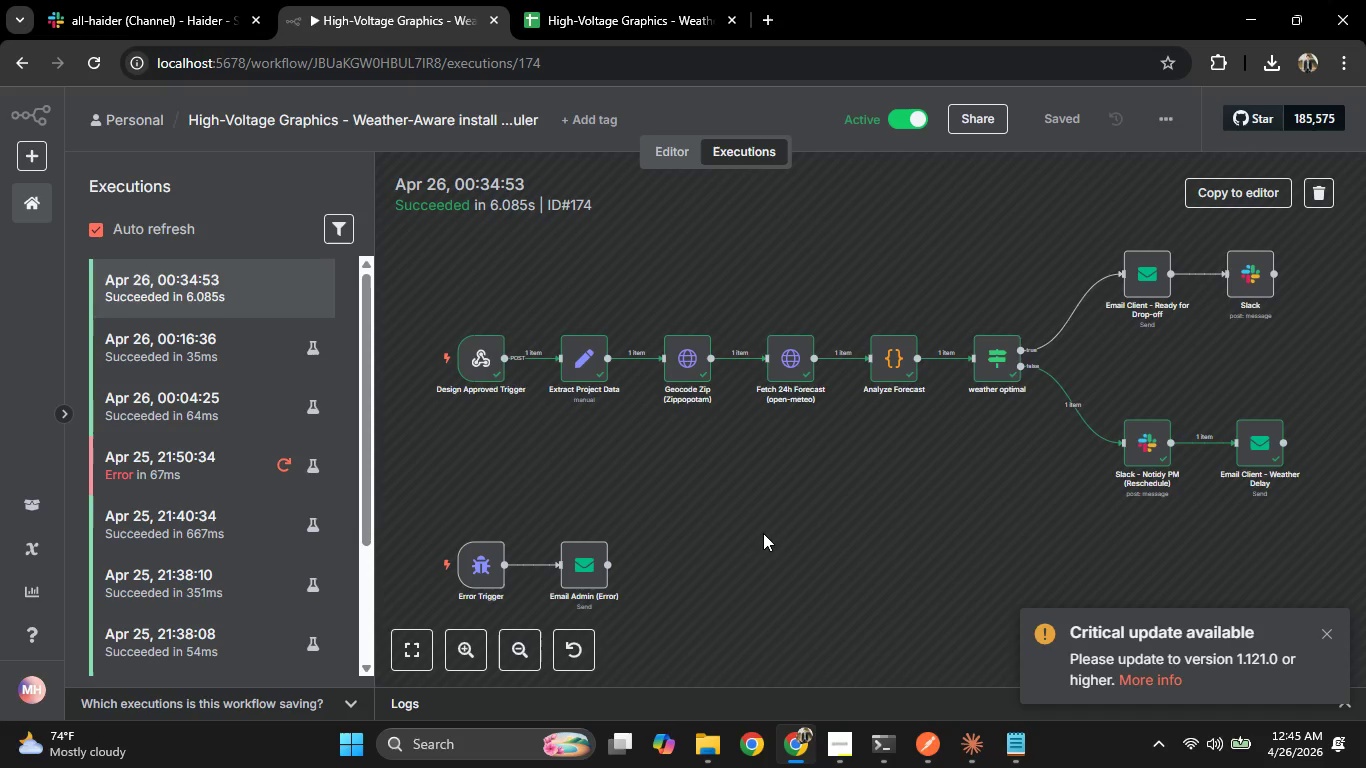 
wait(73.3)
 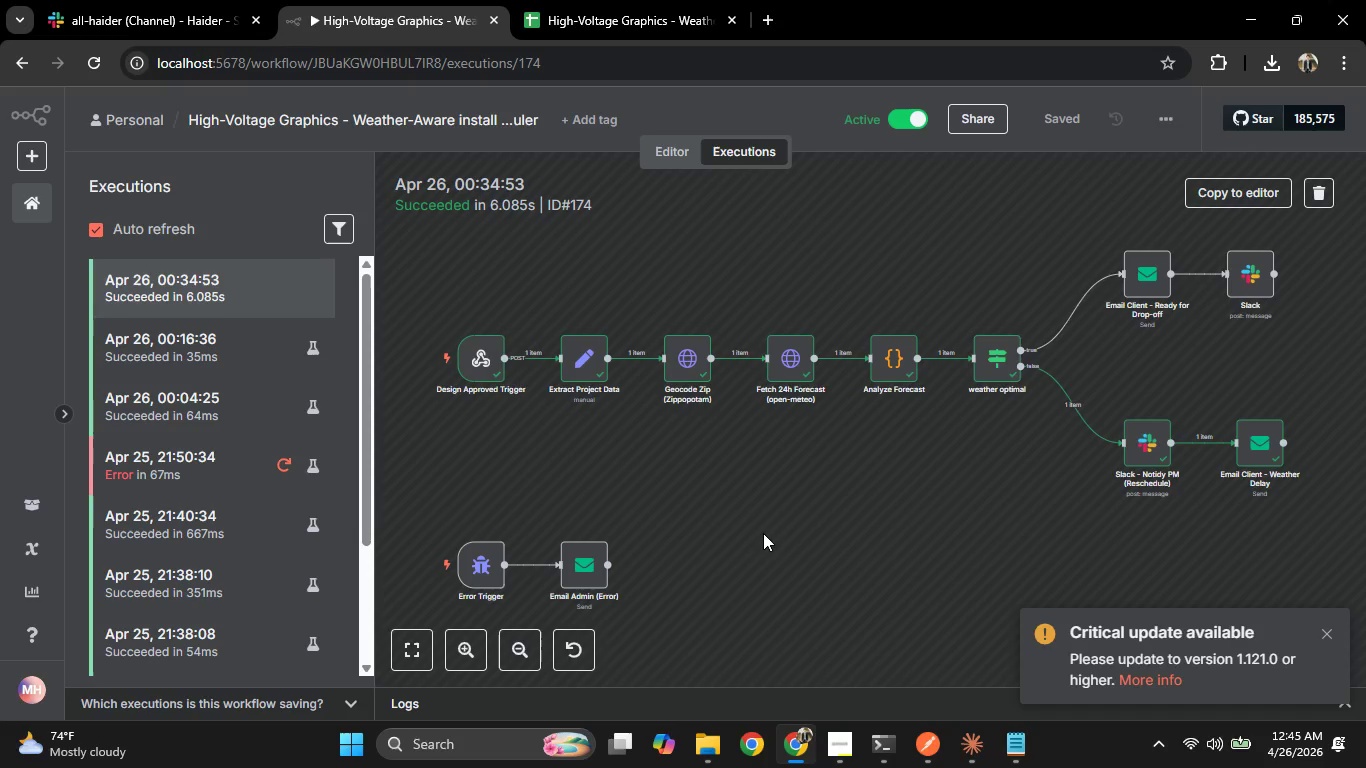 
left_click([566, 0])
 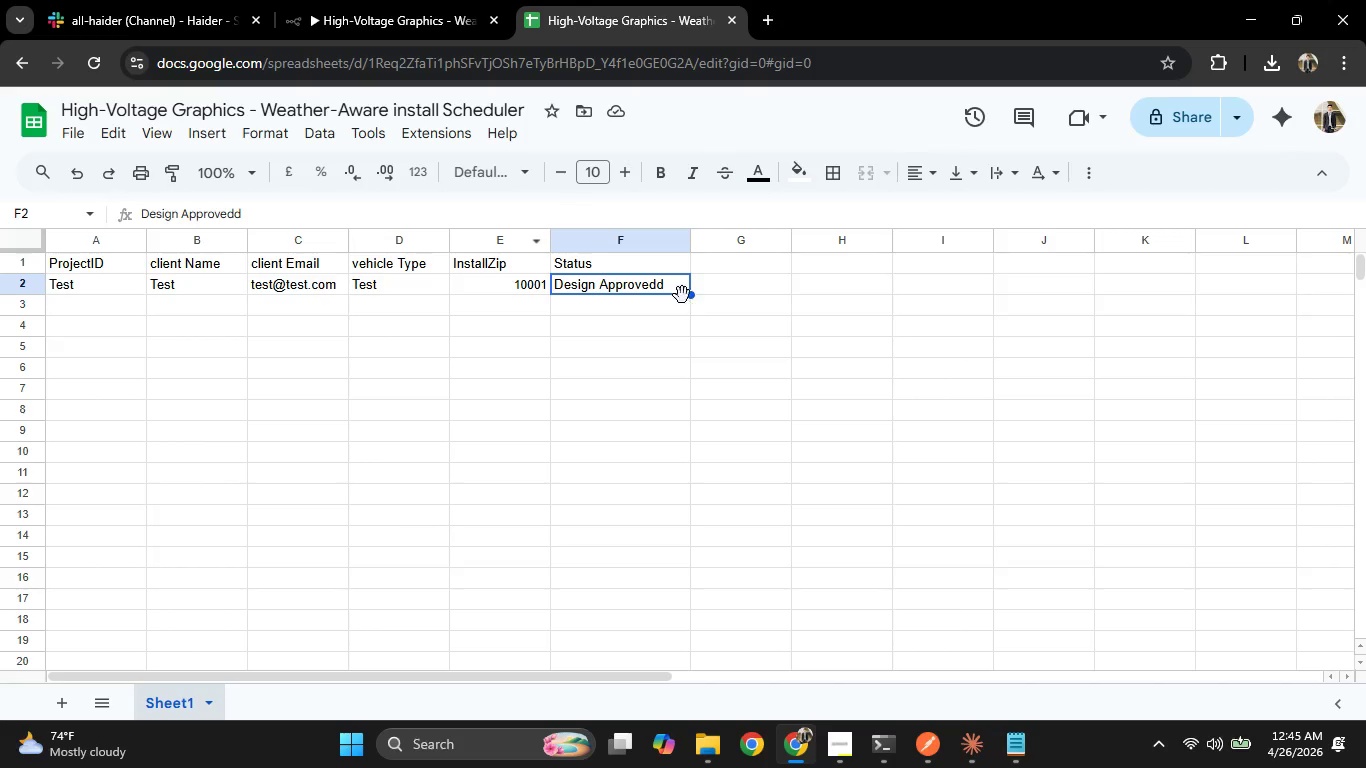 
double_click([667, 289])
 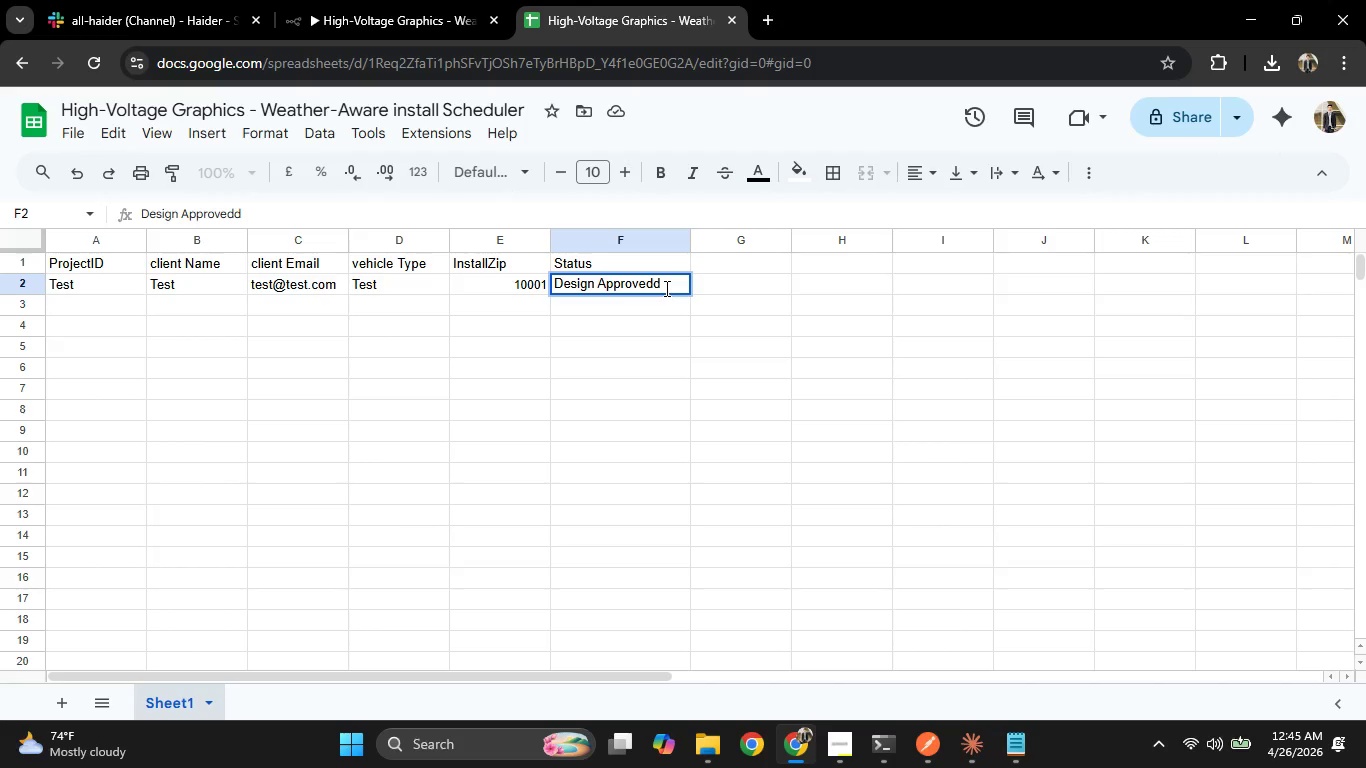 
key(Backspace)
 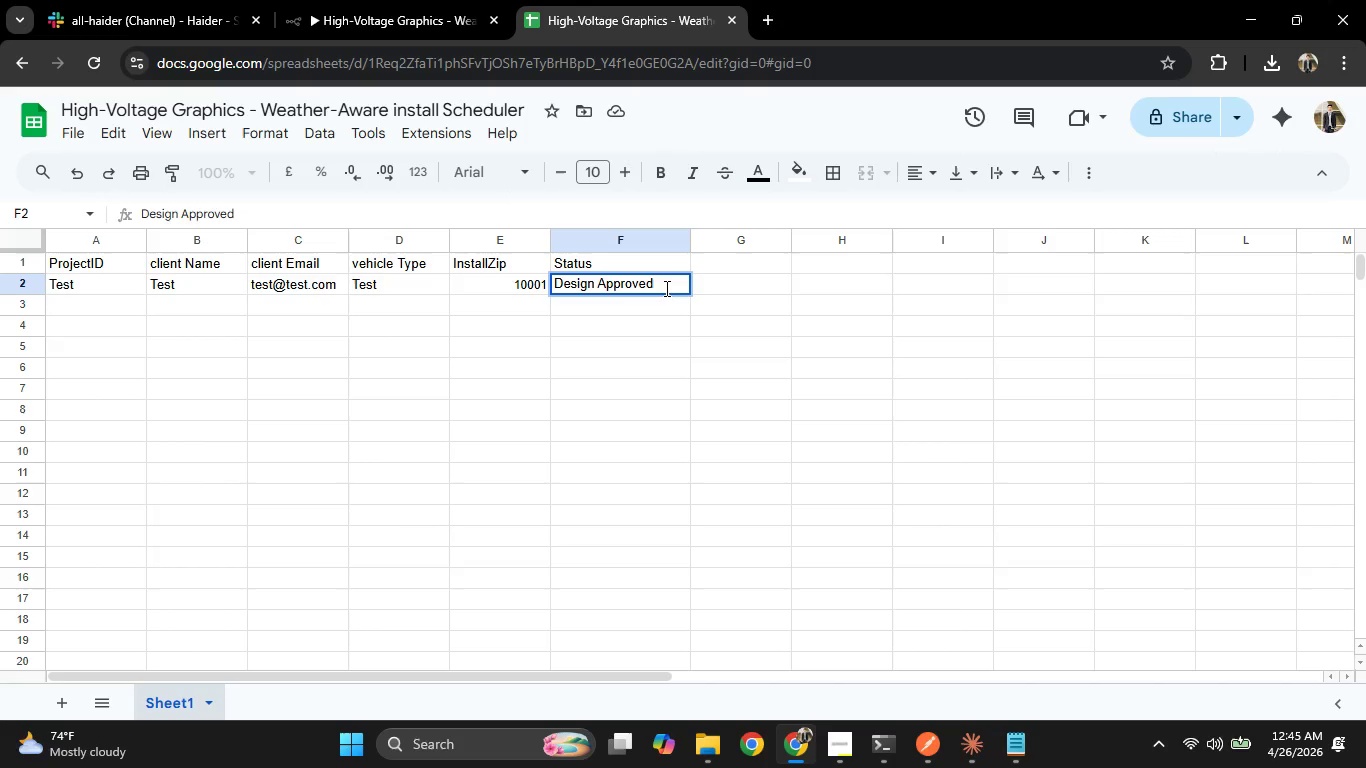 
key(Control+S)
 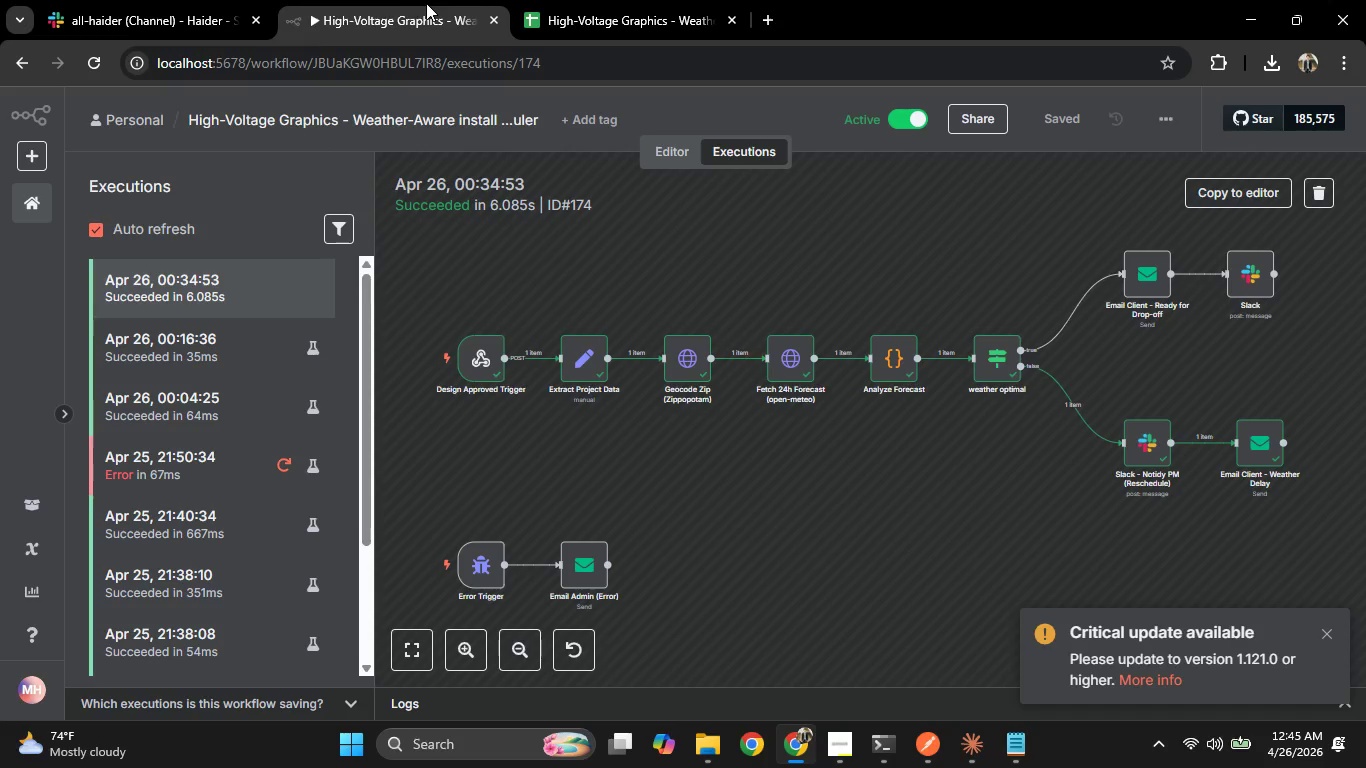 
wait(5.75)
 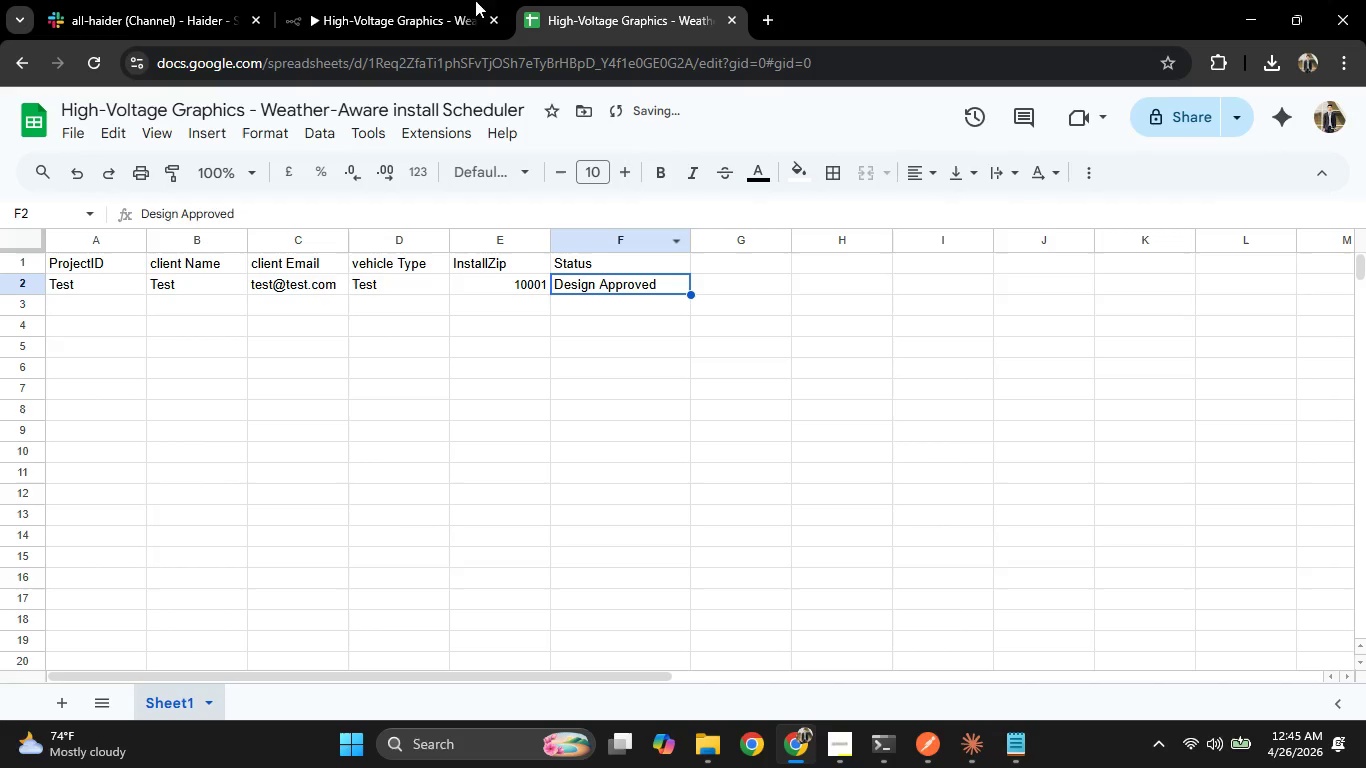 
left_click([684, 157])
 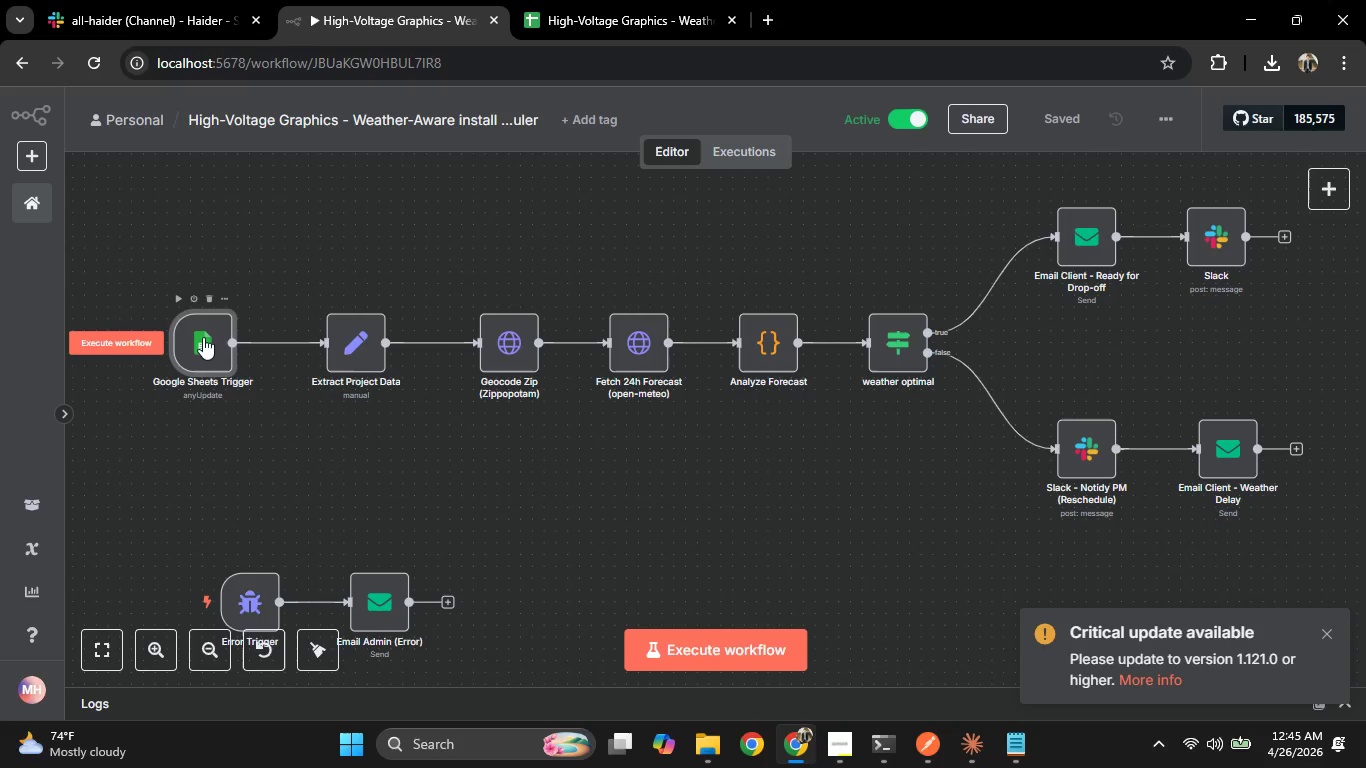 
double_click([203, 337])
 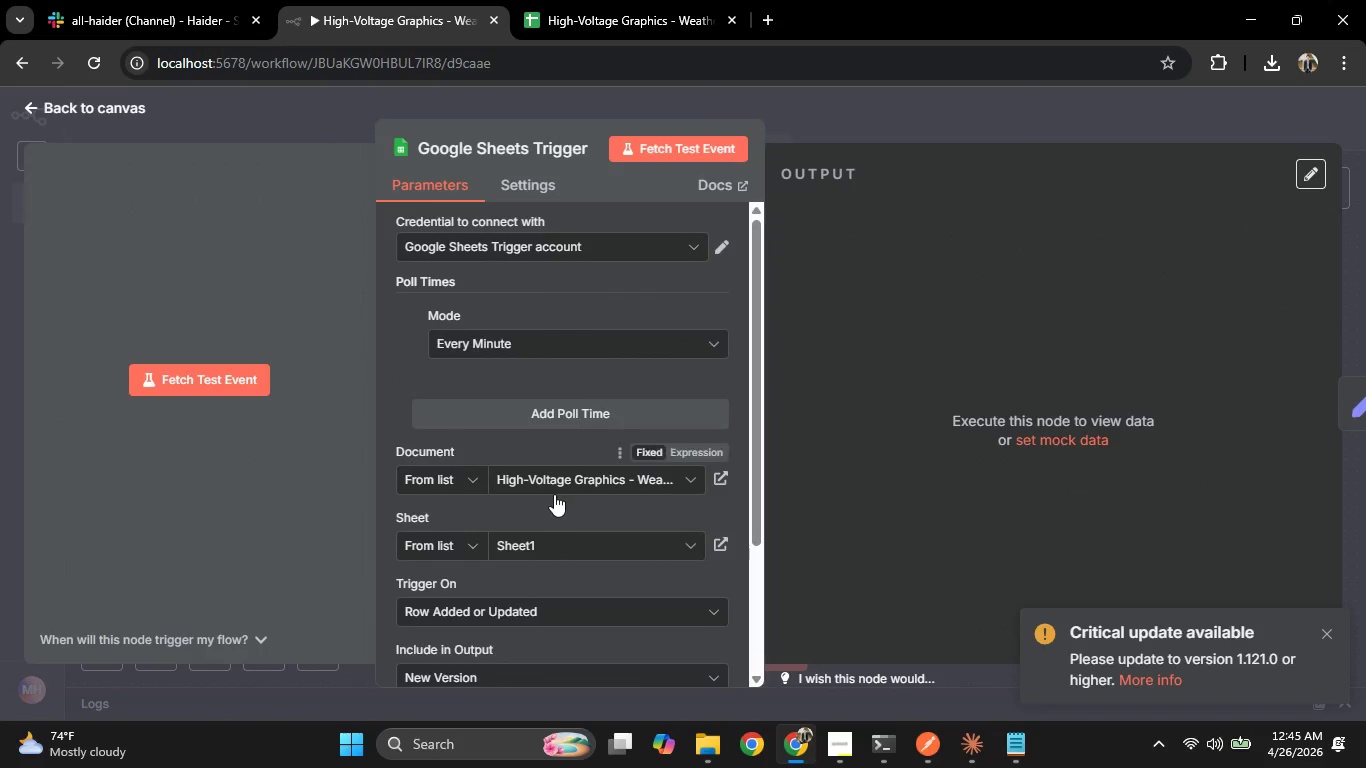 
scroll: coordinate [554, 494], scroll_direction: down, amount: 4.0
 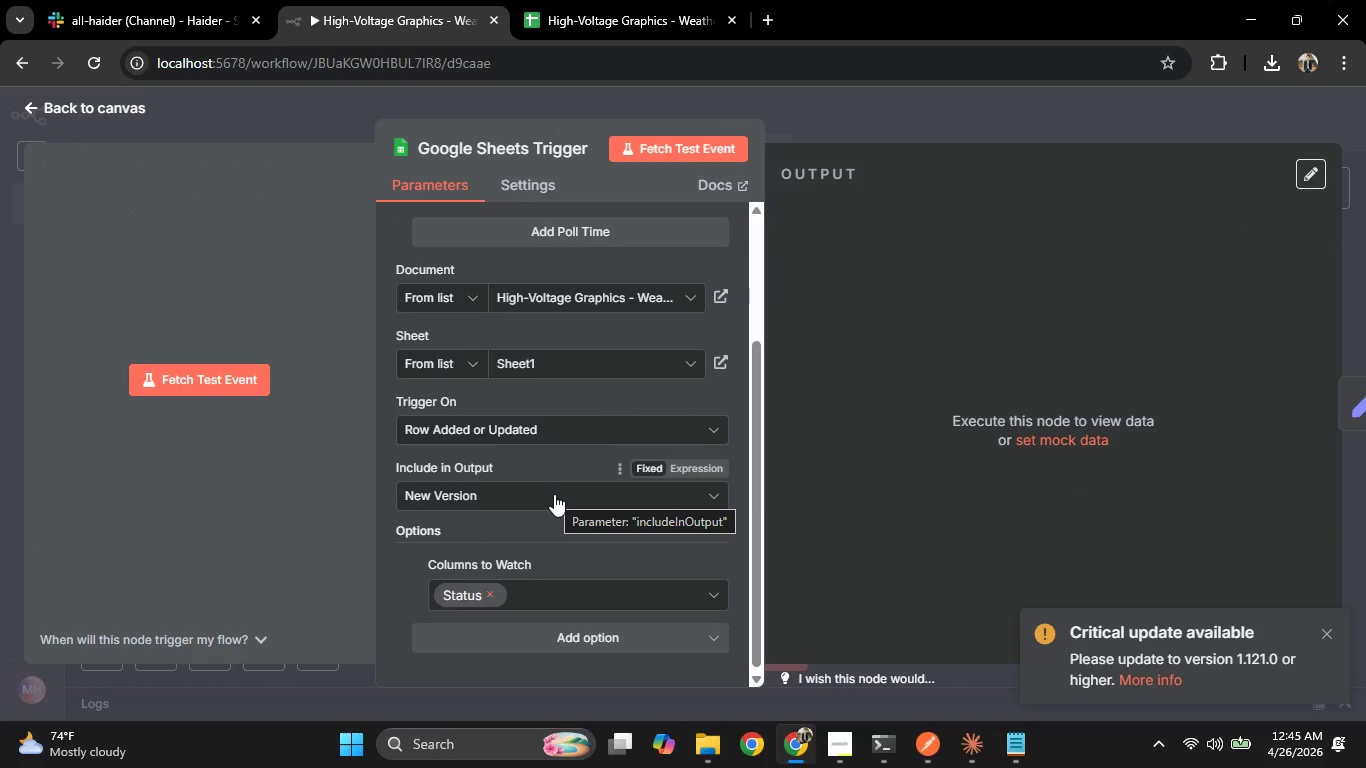 
left_click([626, 0])
 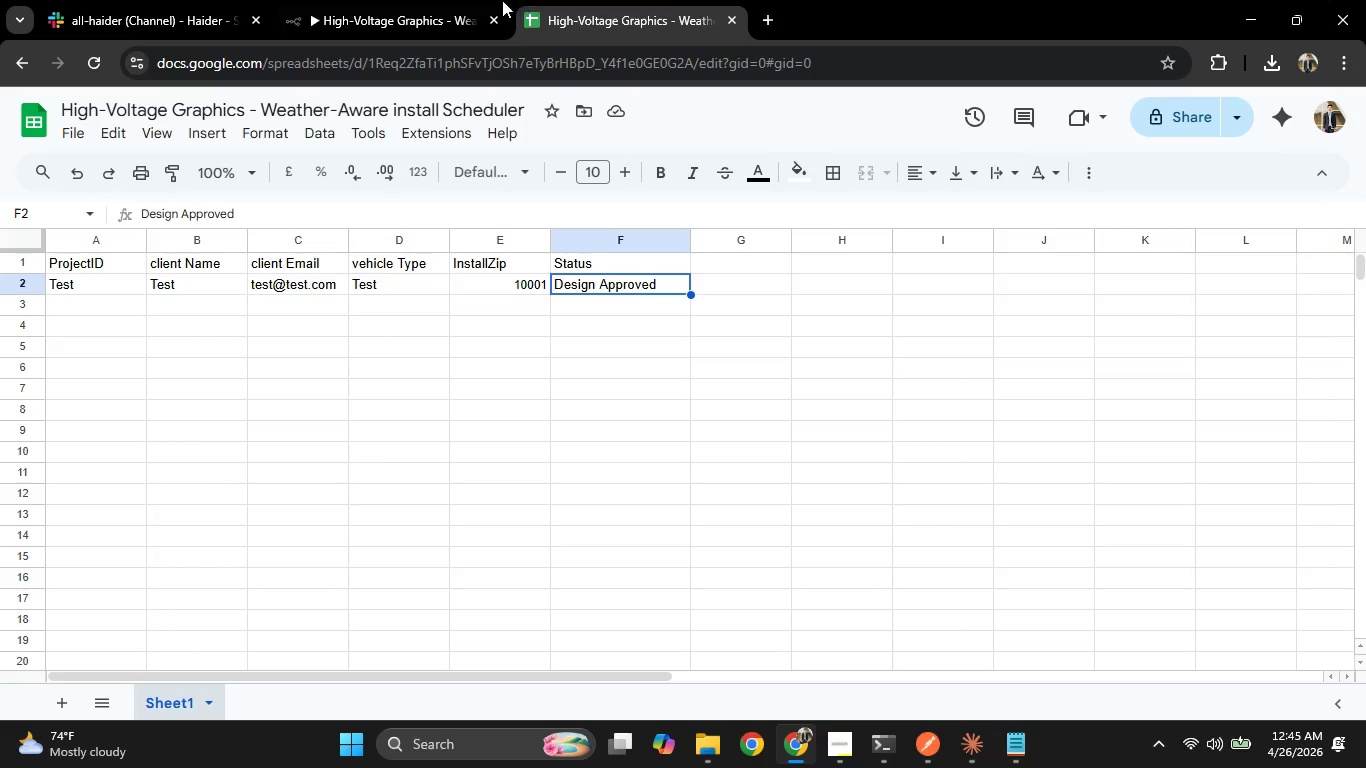 
scroll: coordinate [554, 494], scroll_direction: down, amount: 1.0
 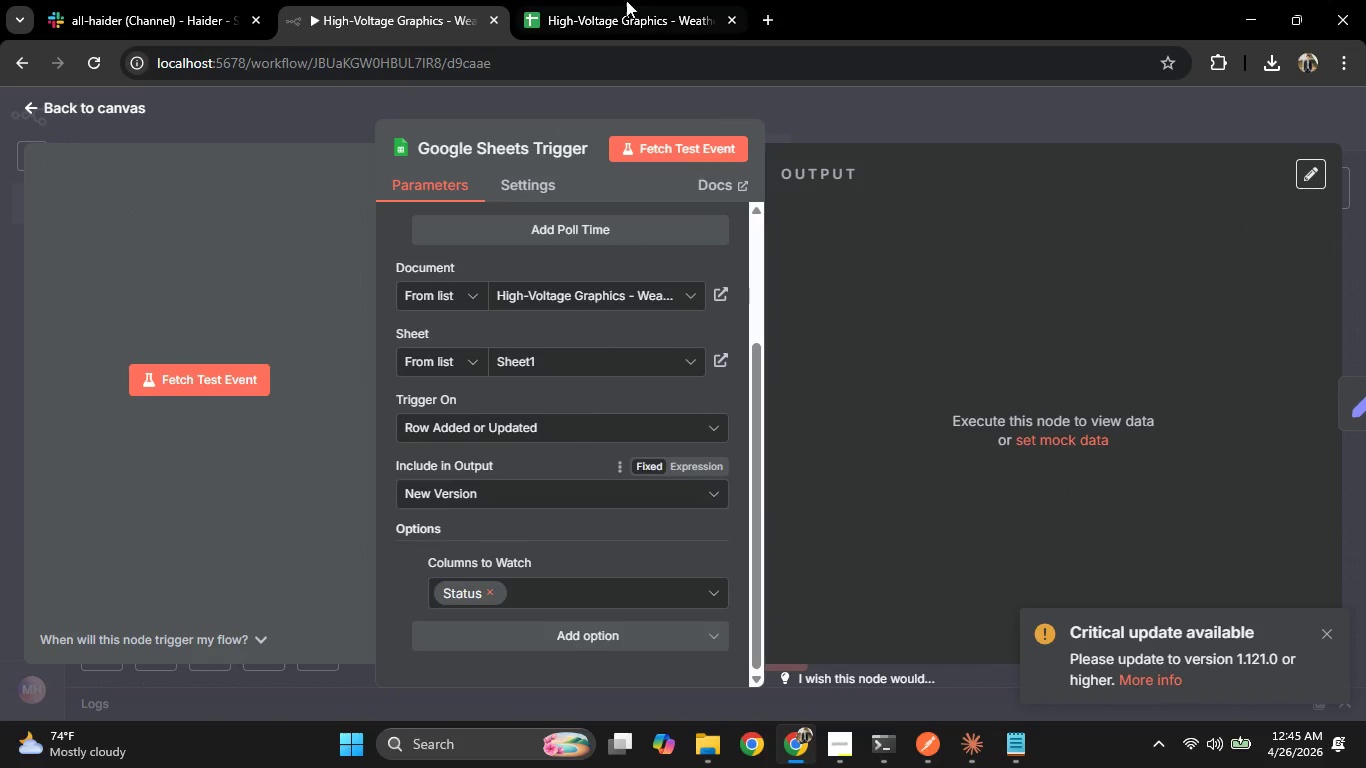 
left_click([480, 0])
 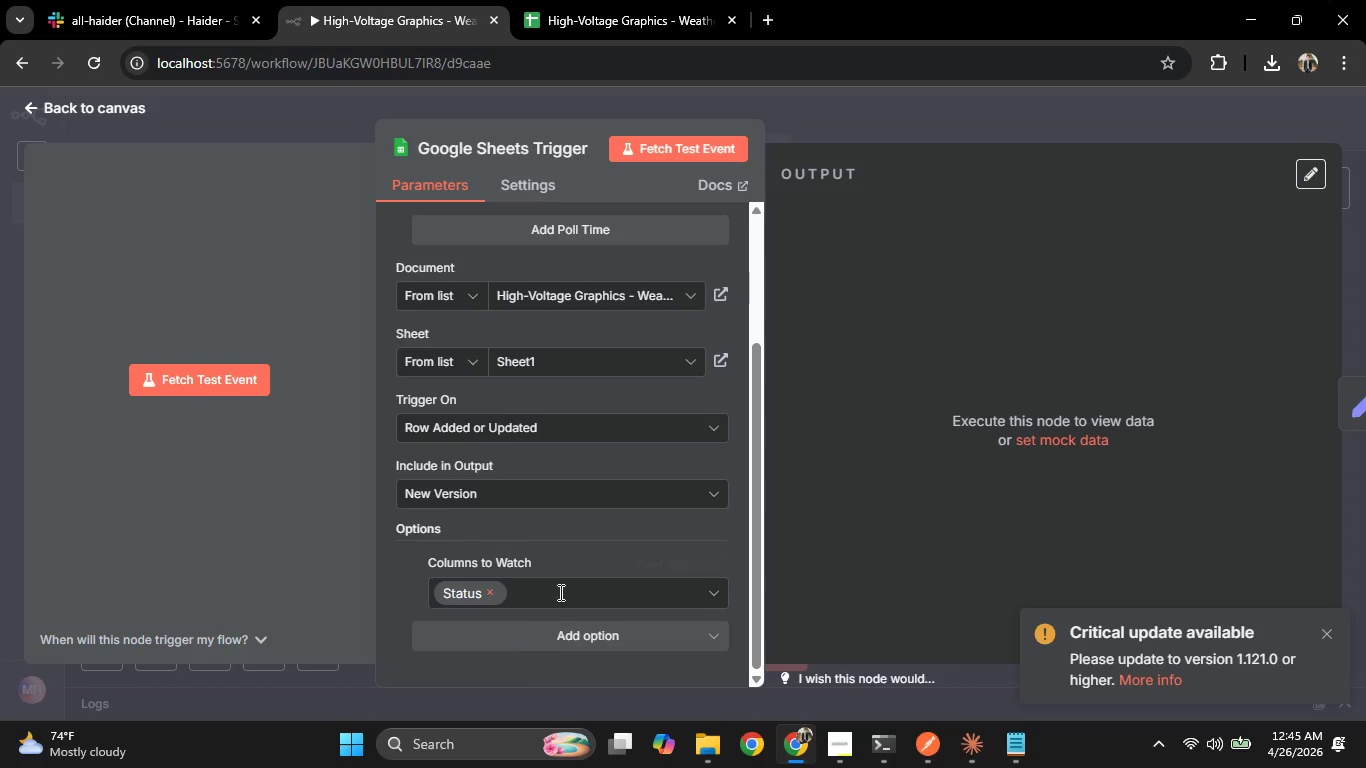 
scroll: coordinate [562, 581], scroll_direction: down, amount: 3.0
 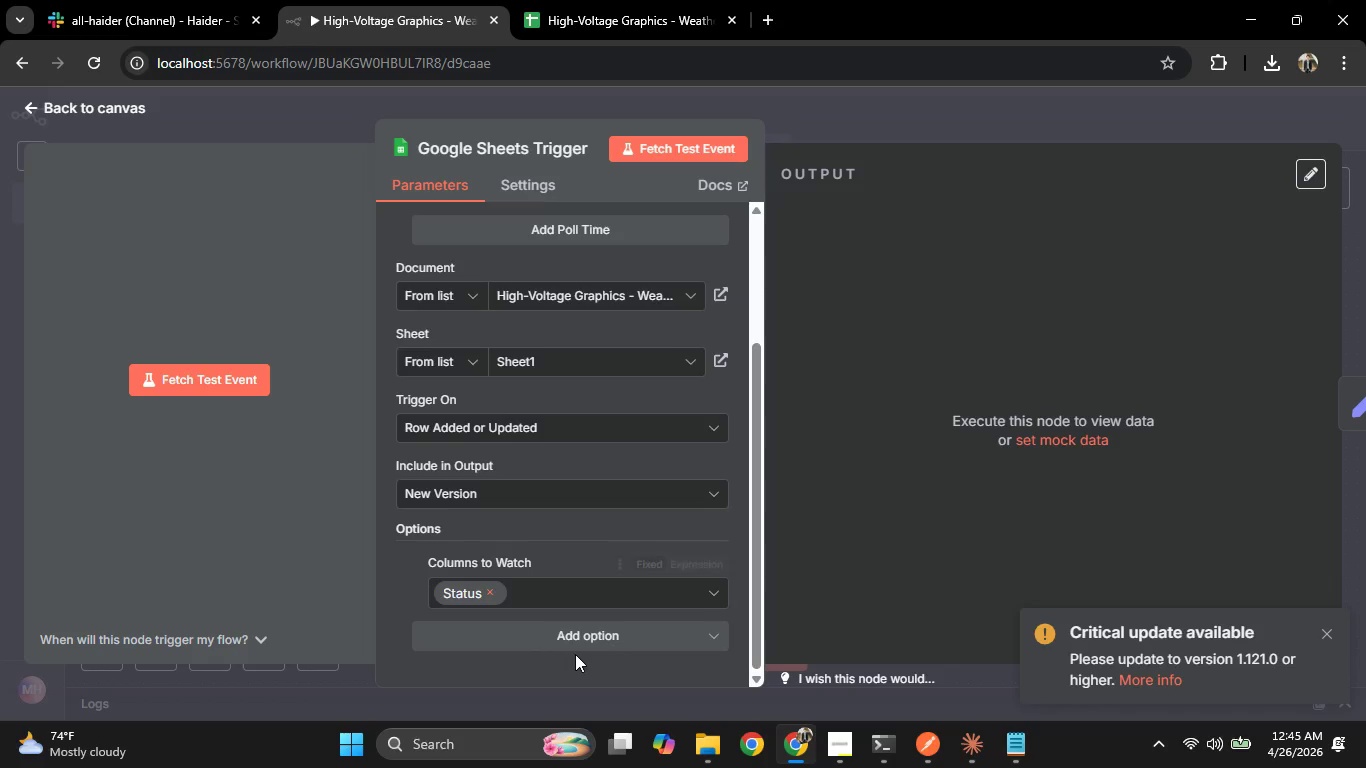 
left_click([576, 649])
 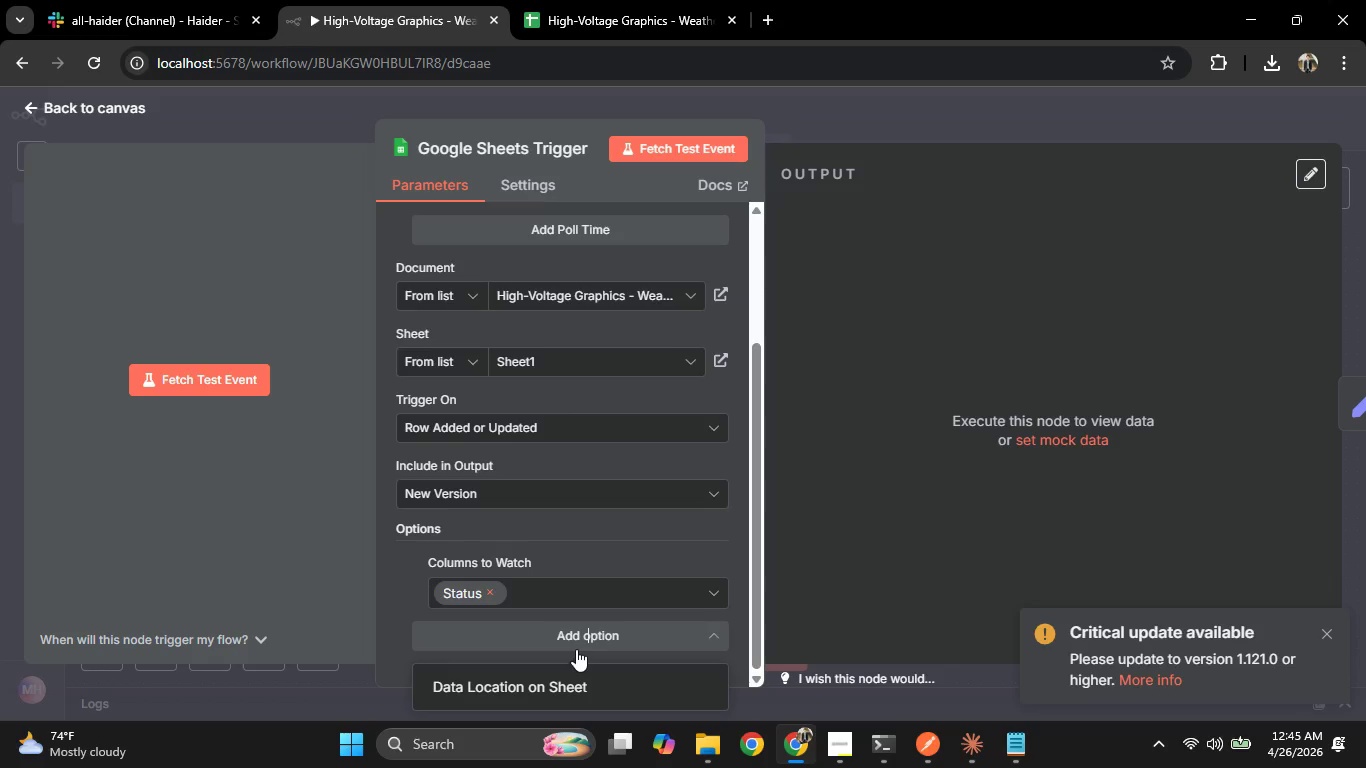 
left_click([576, 649])
 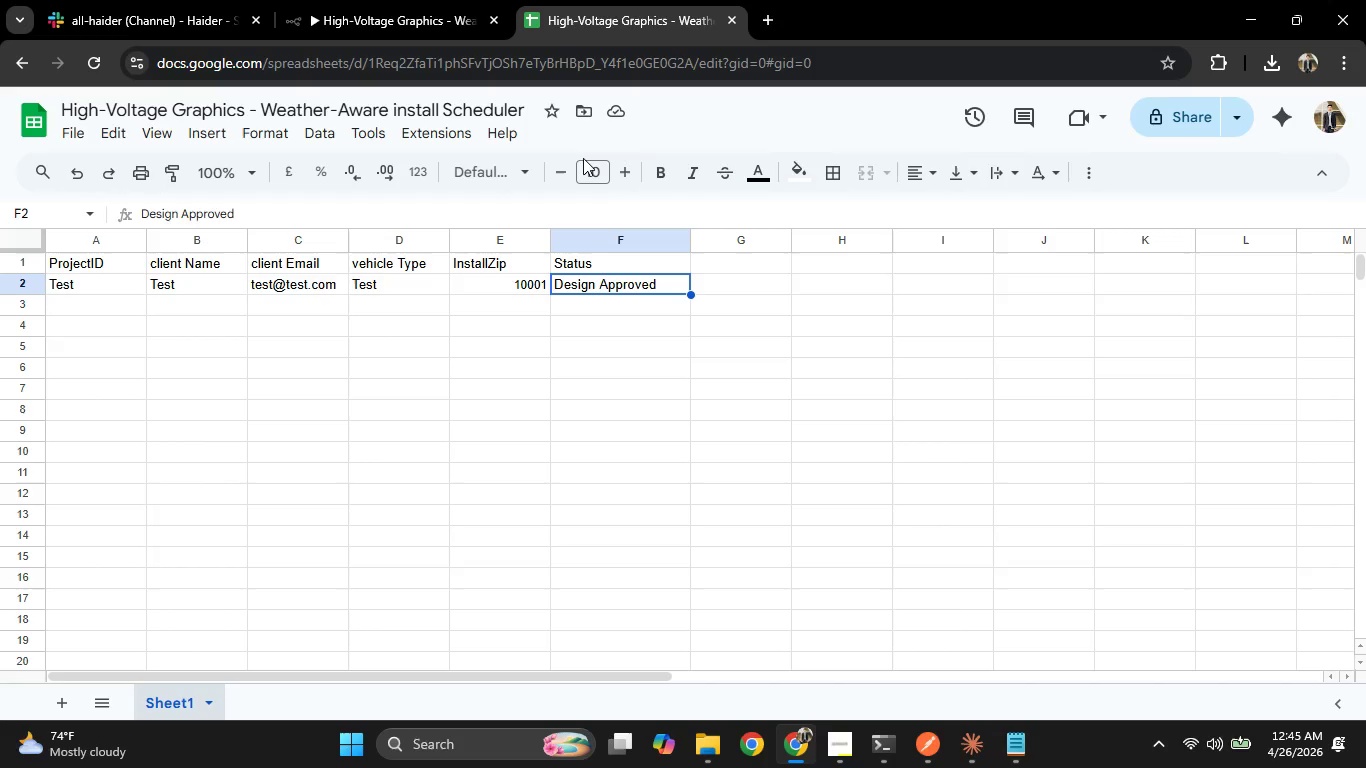 
left_click([431, 0])
 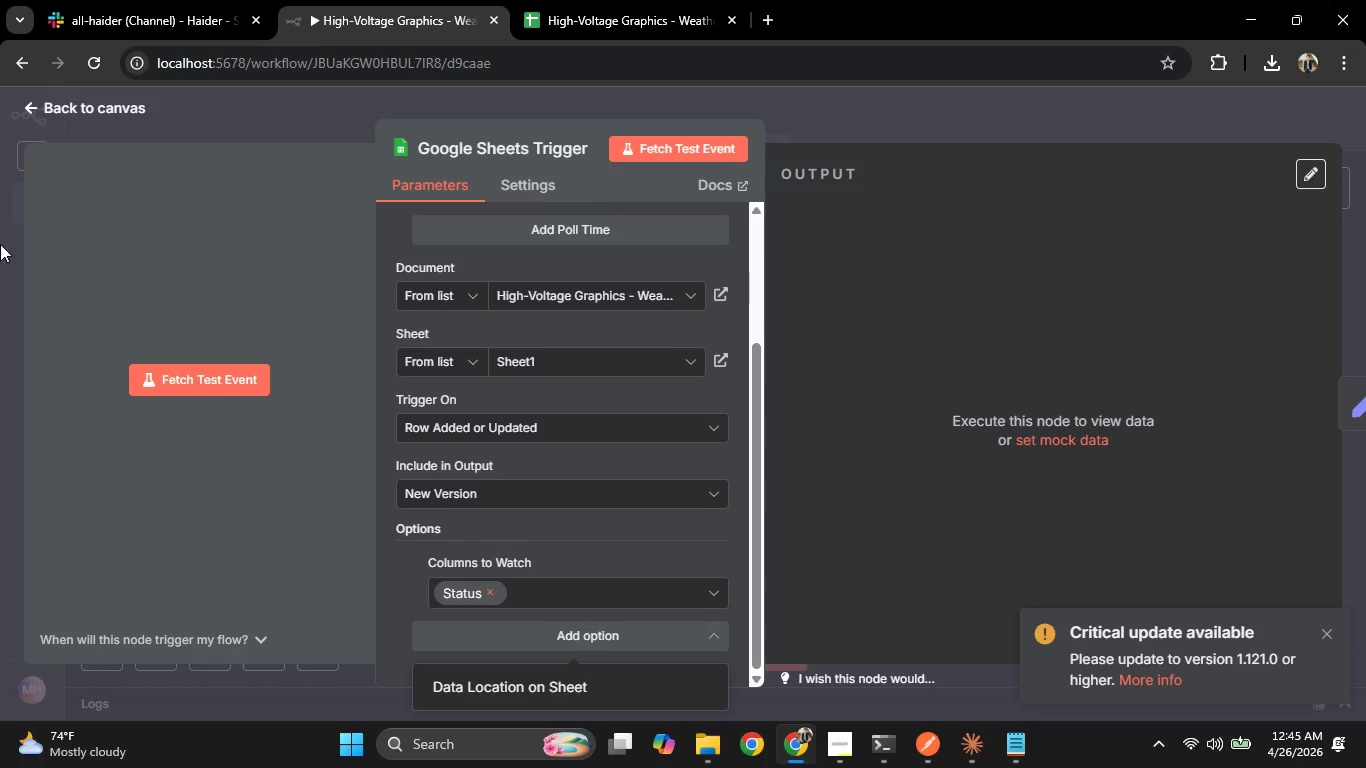 
left_click([1, 272])
 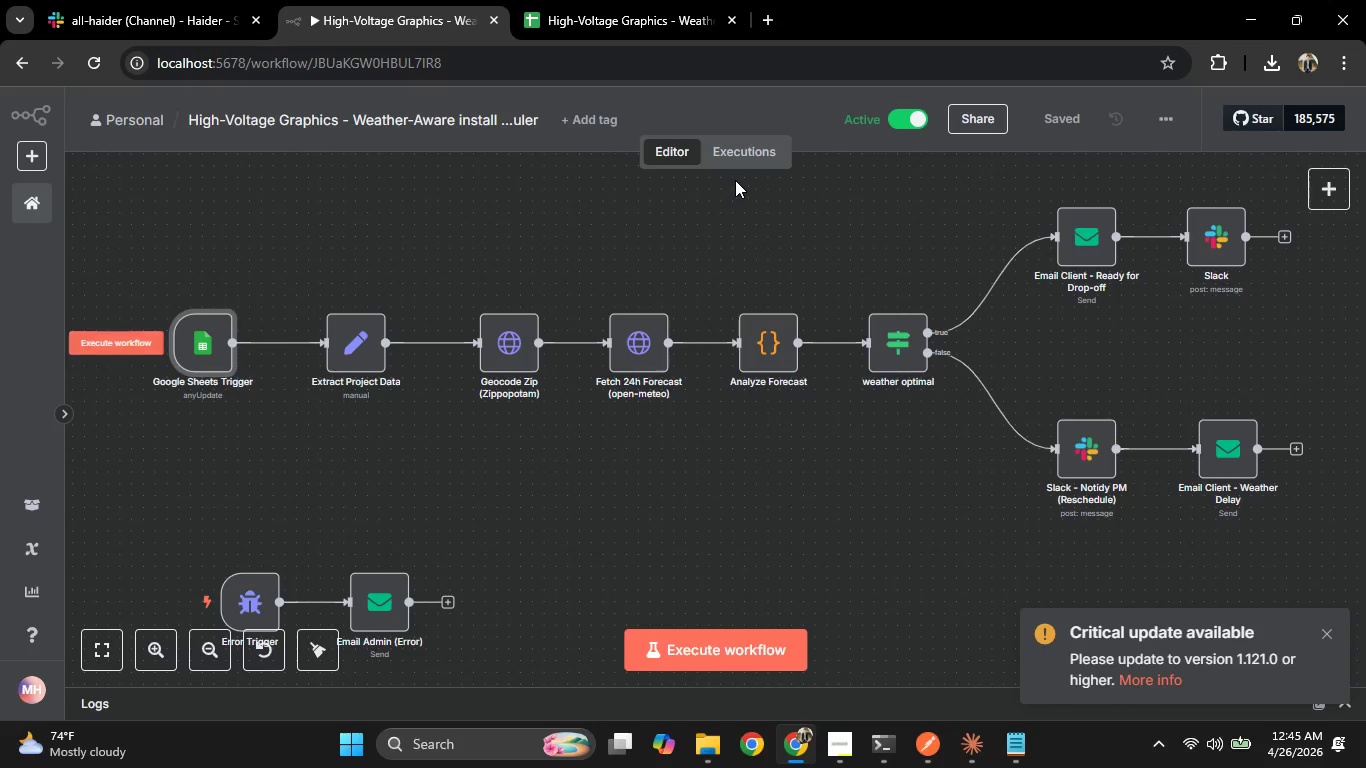 
left_click([743, 138])
 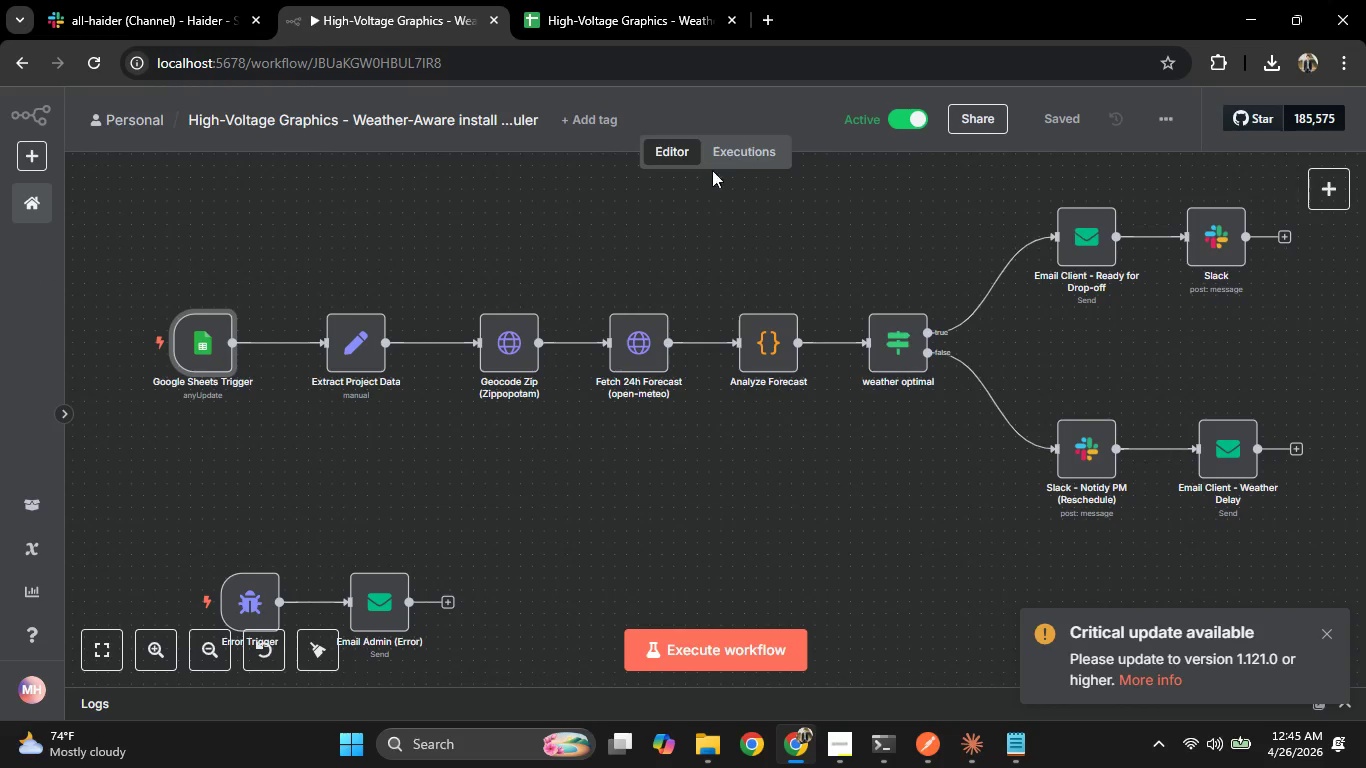 
left_click([726, 156])
 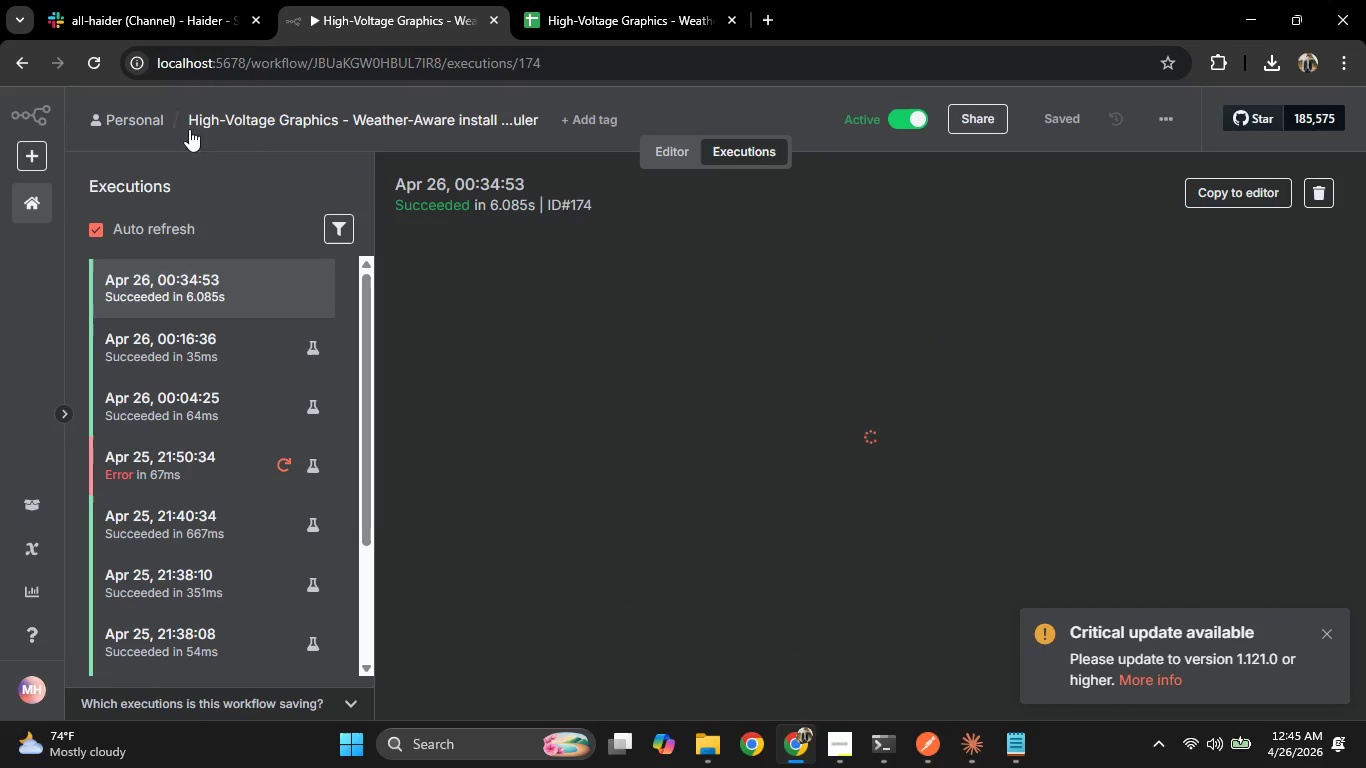 
double_click([96, 71])
 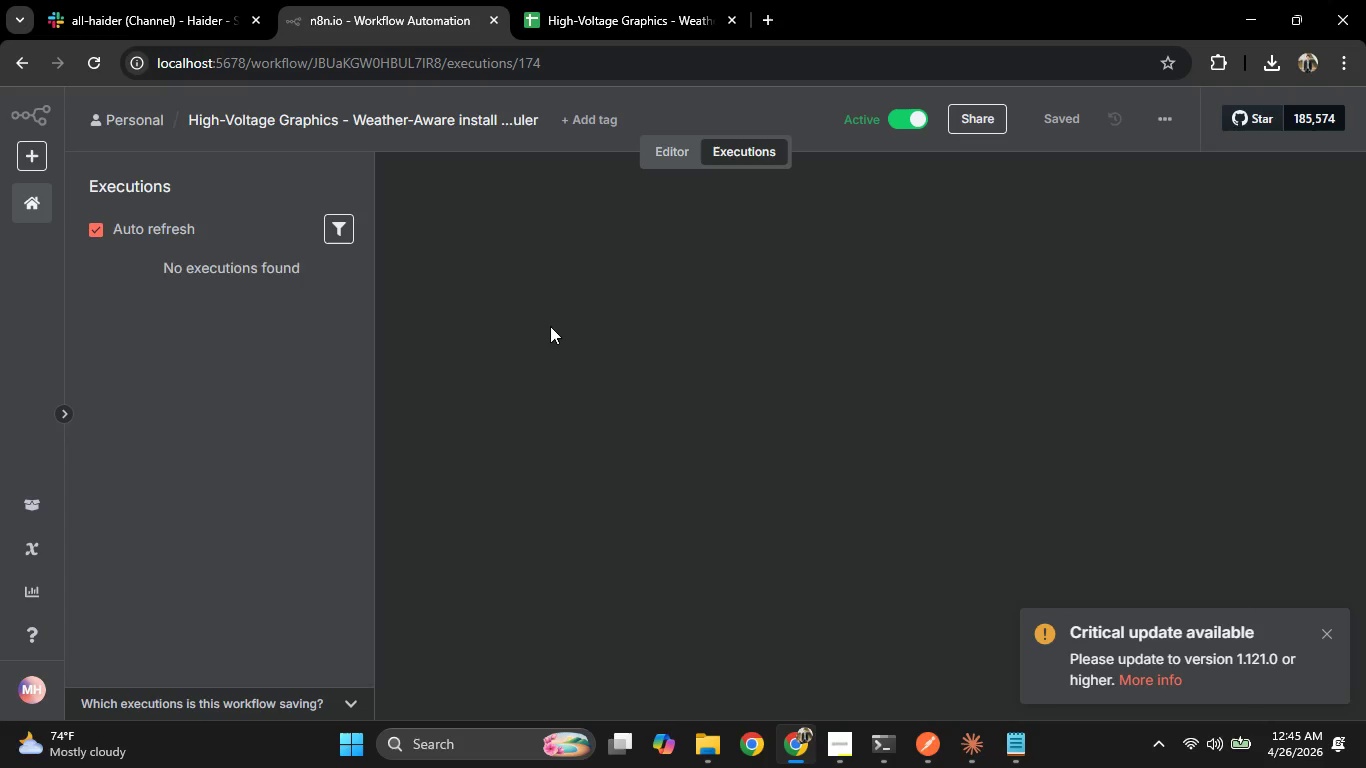 
wait(8.95)
 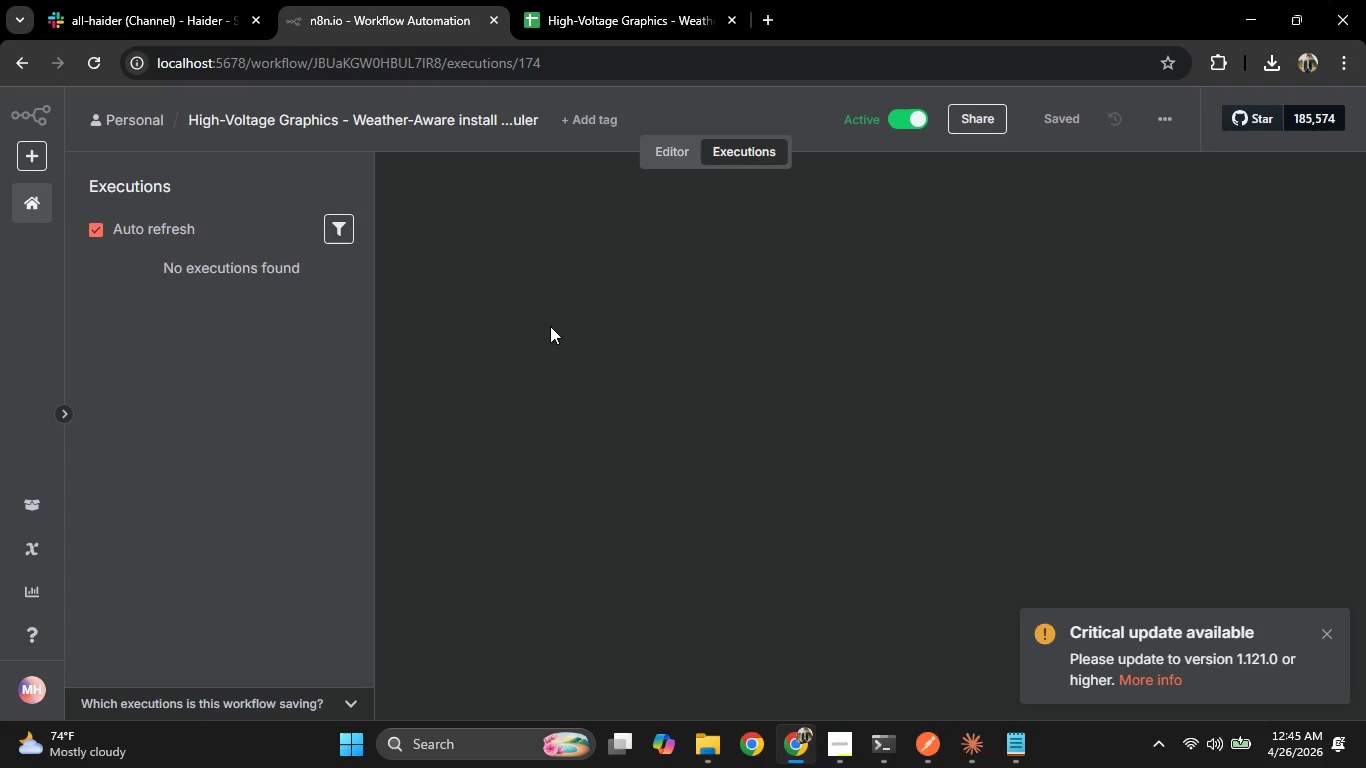 
left_click([650, 153])
 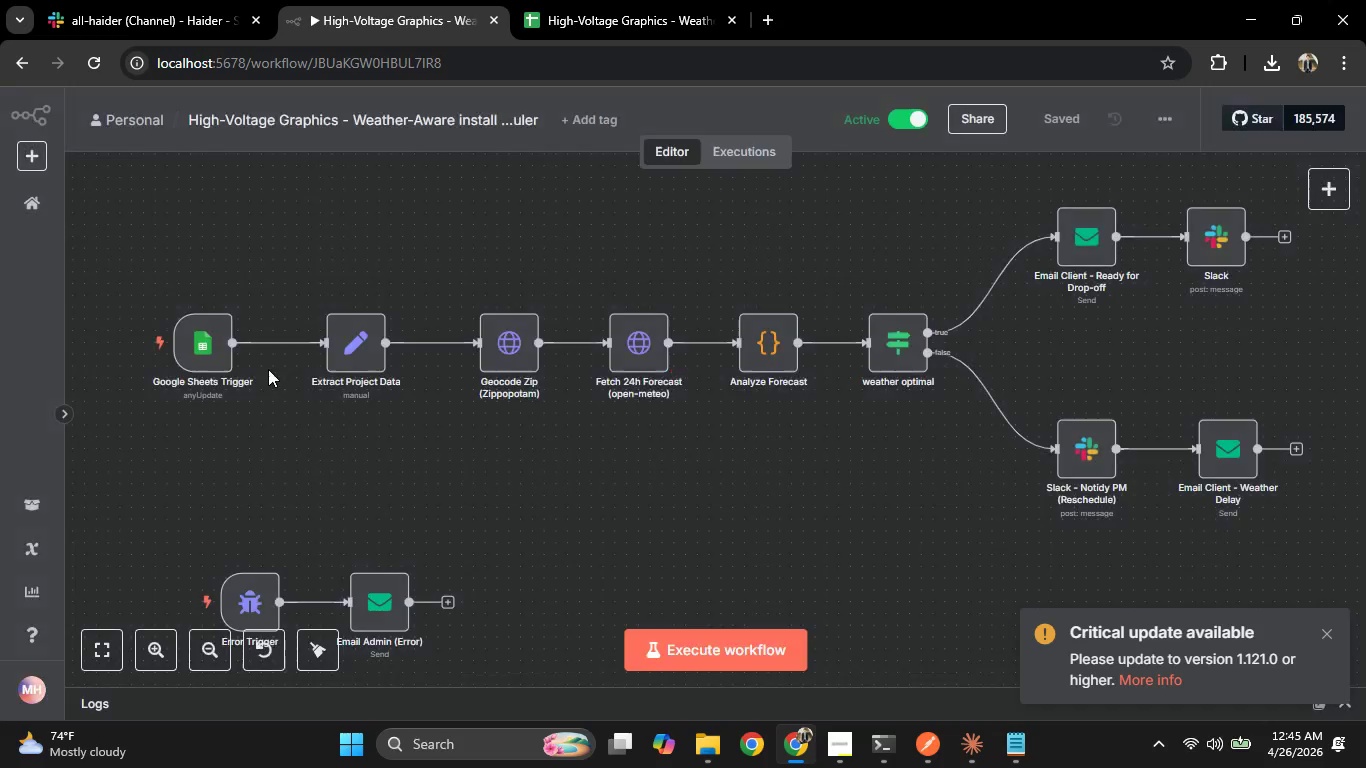 
double_click([193, 351])
 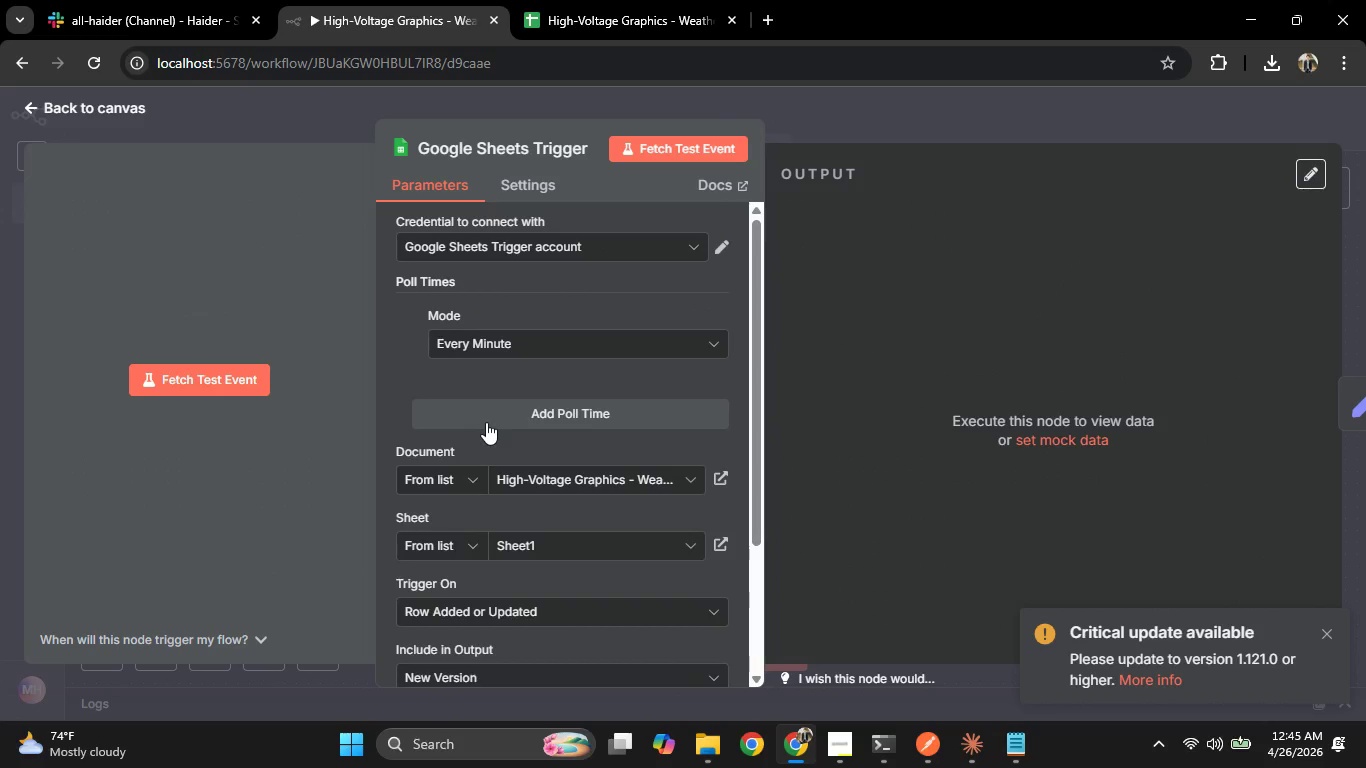 
left_click([486, 352])
 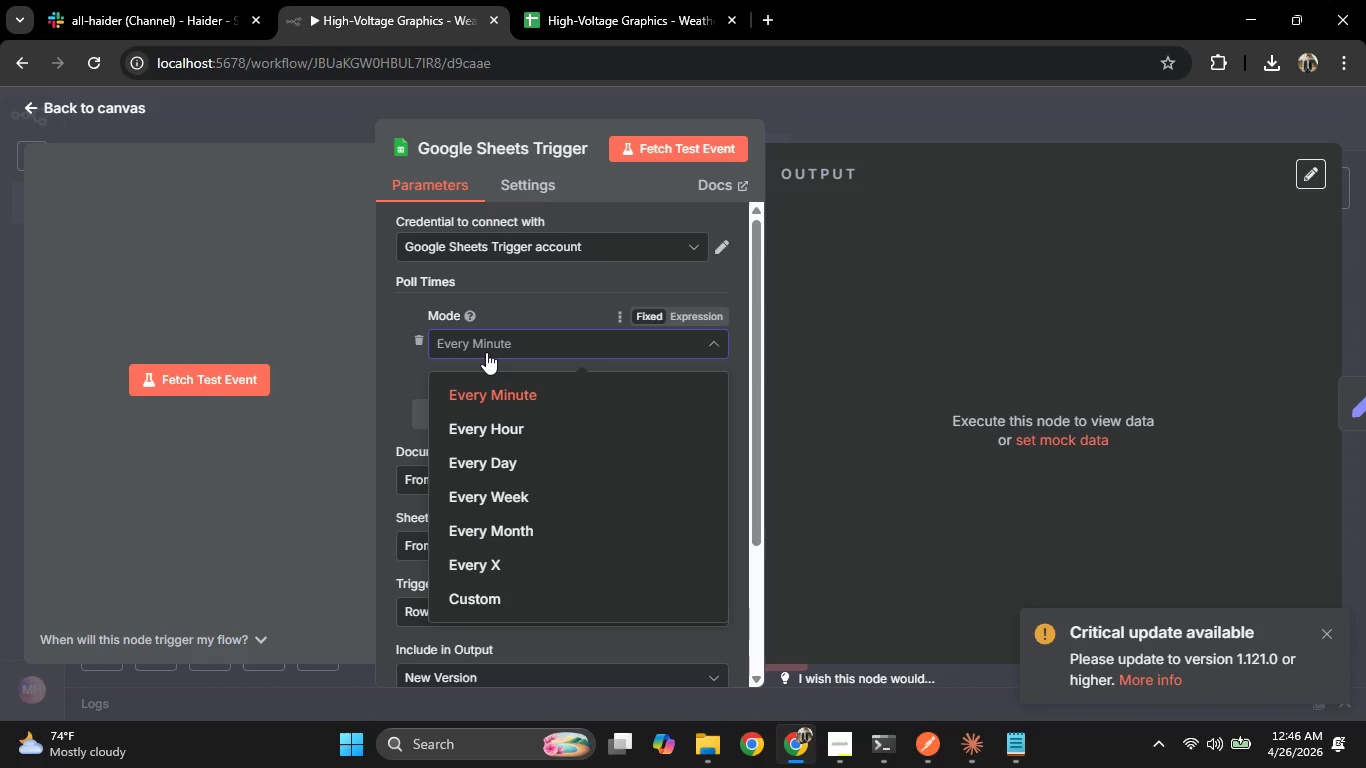 
left_click([486, 352])
 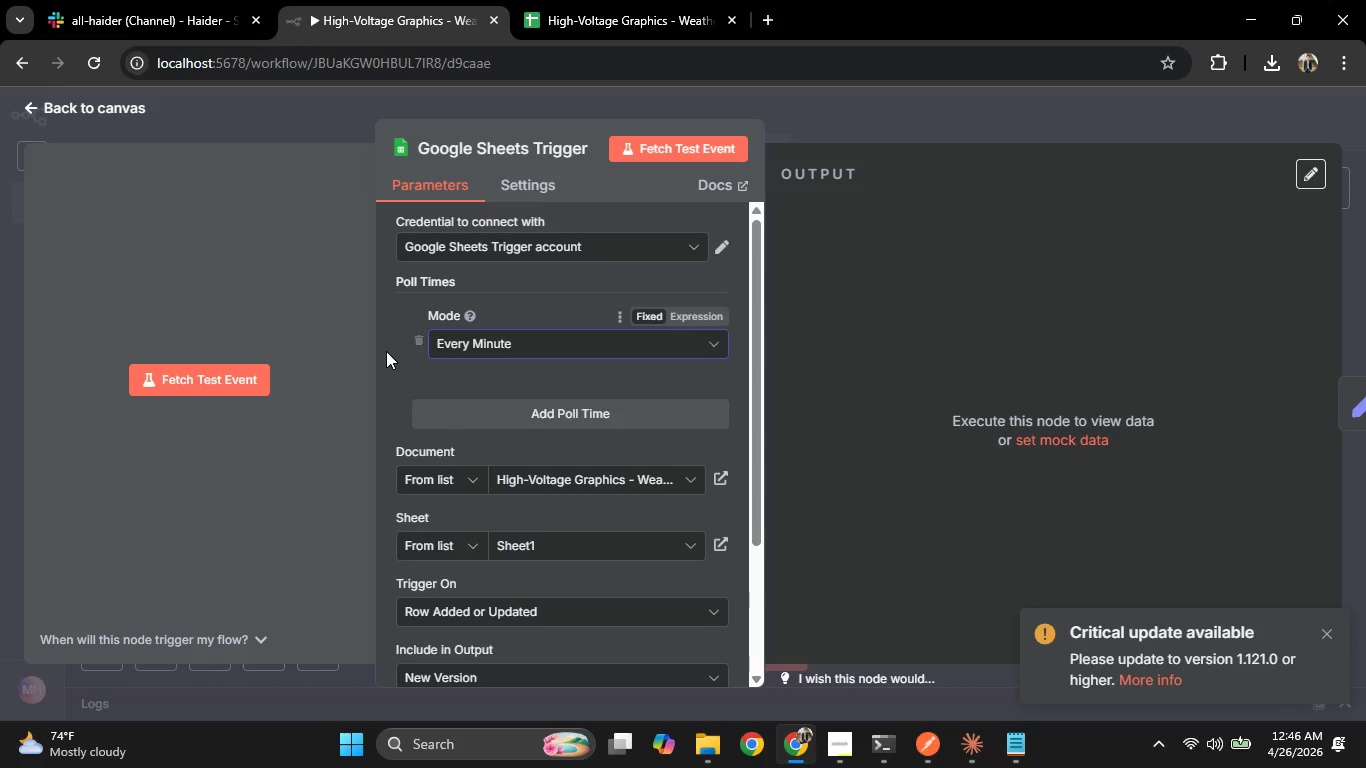 
scroll: coordinate [386, 352], scroll_direction: down, amount: 2.0
 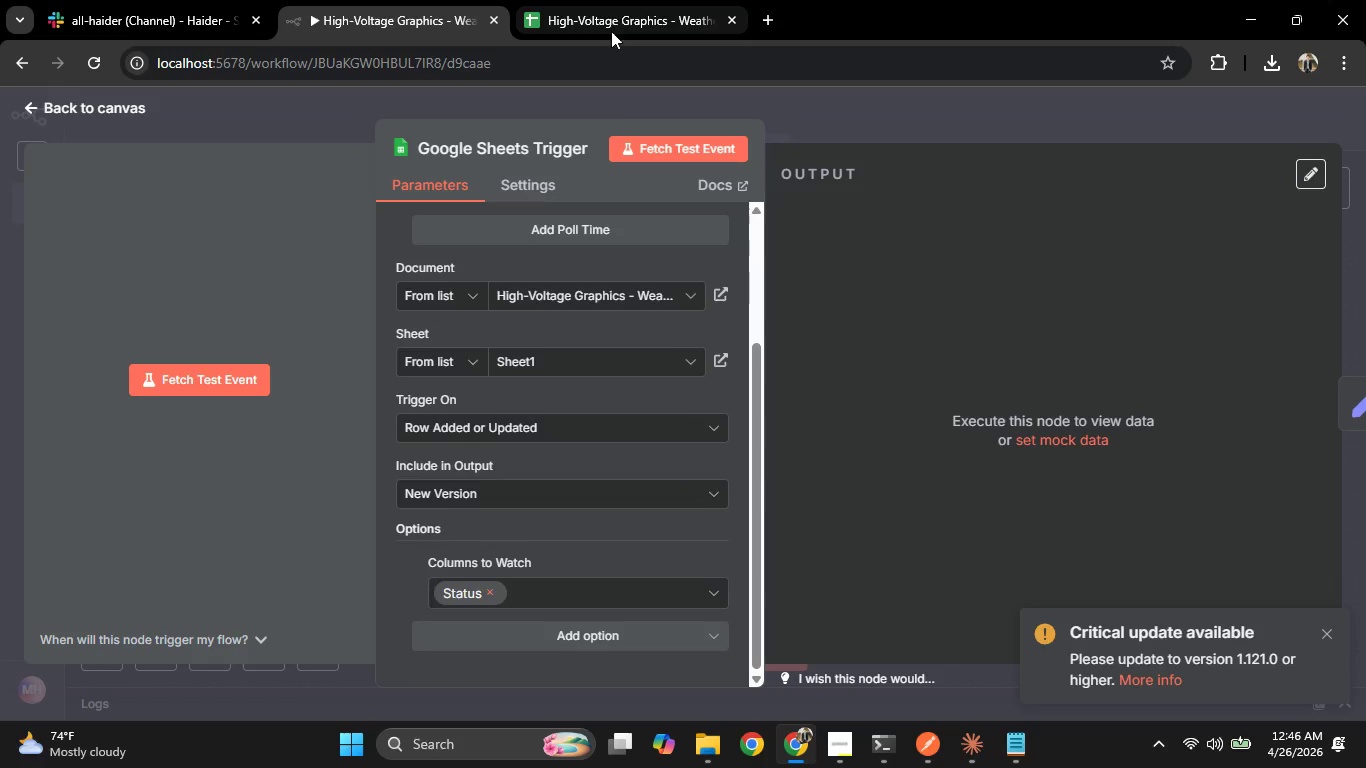 
left_click([572, 299])
 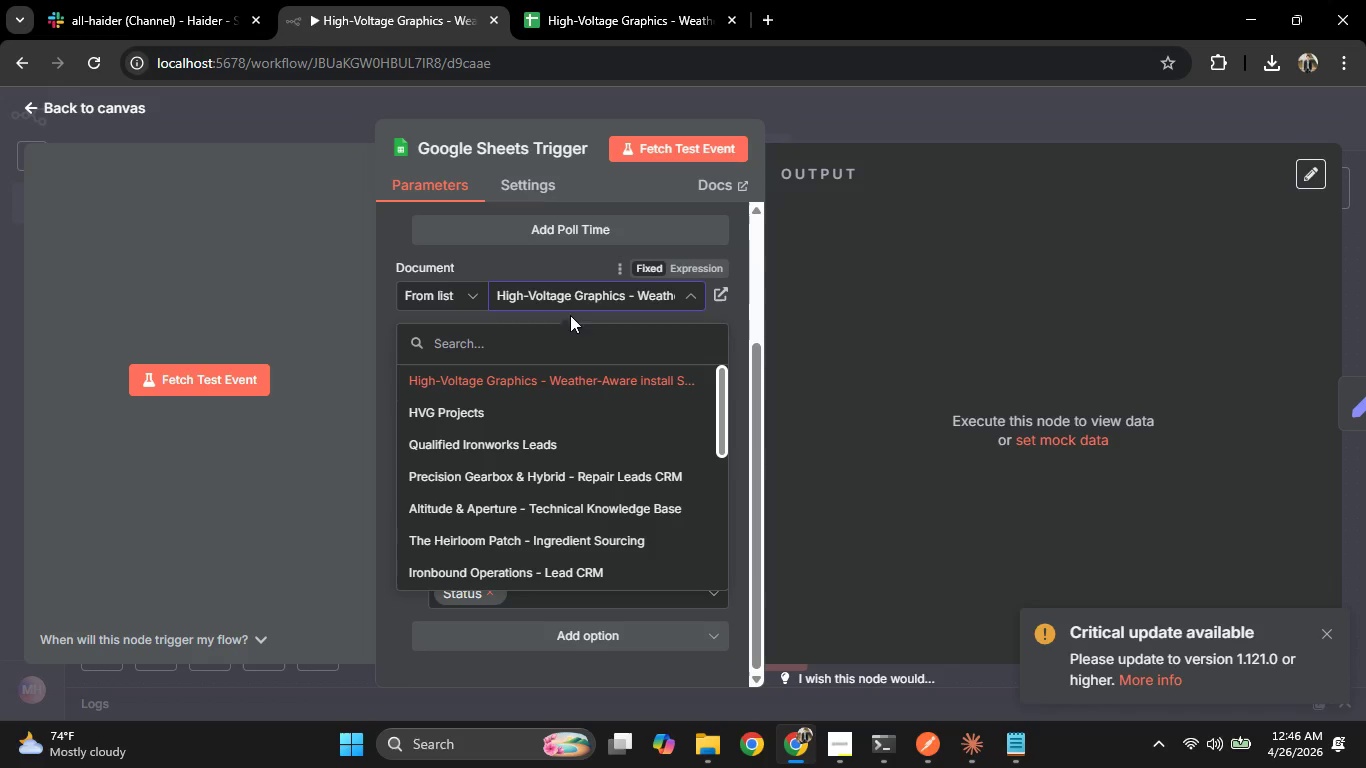 
left_click([564, 379])
 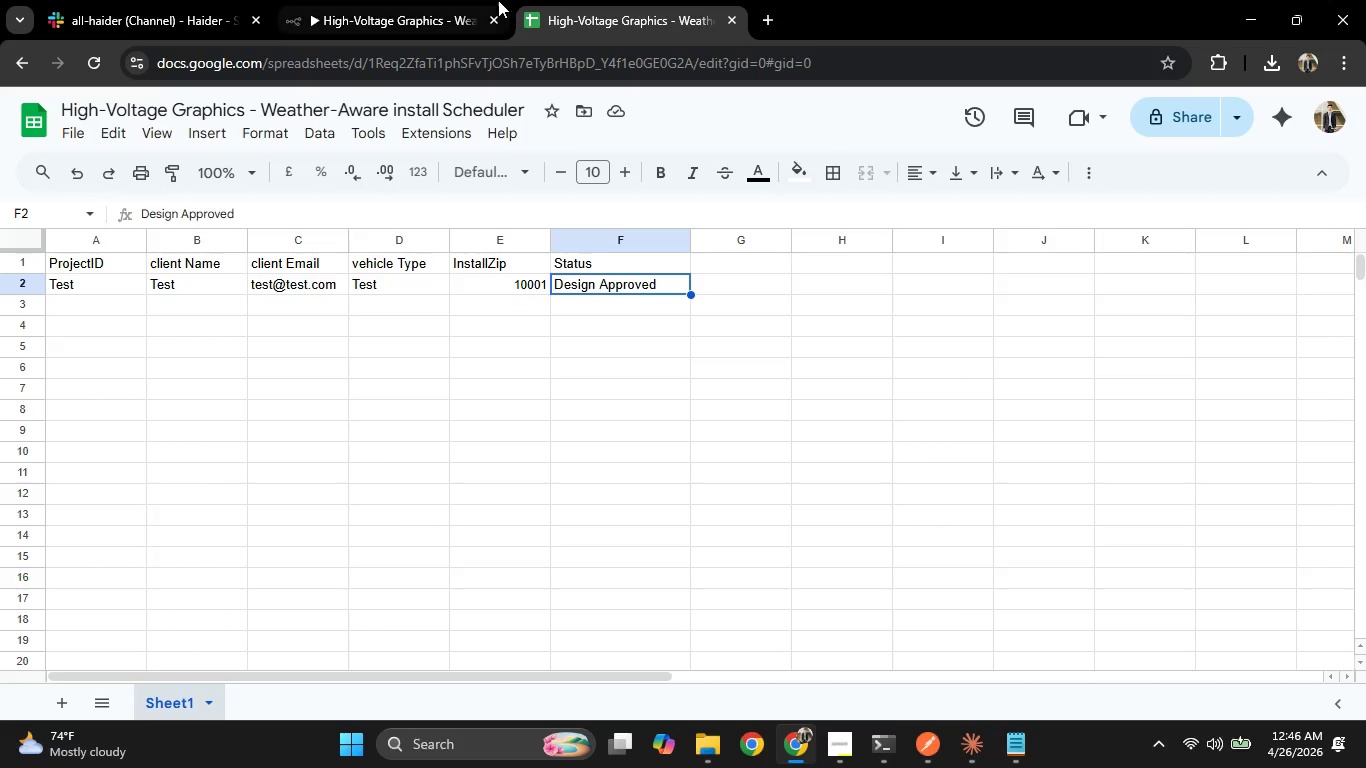 
left_click([484, 0])
 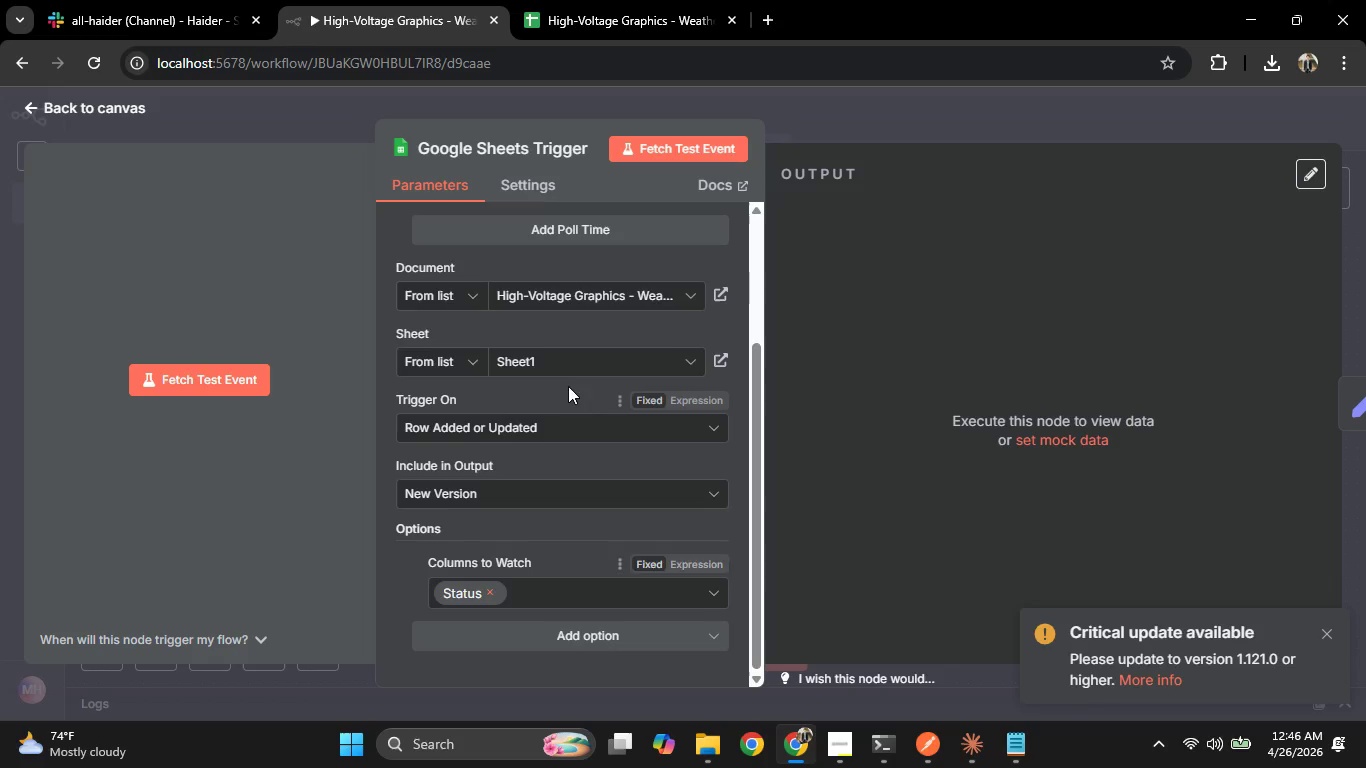 
left_click([556, 358])
 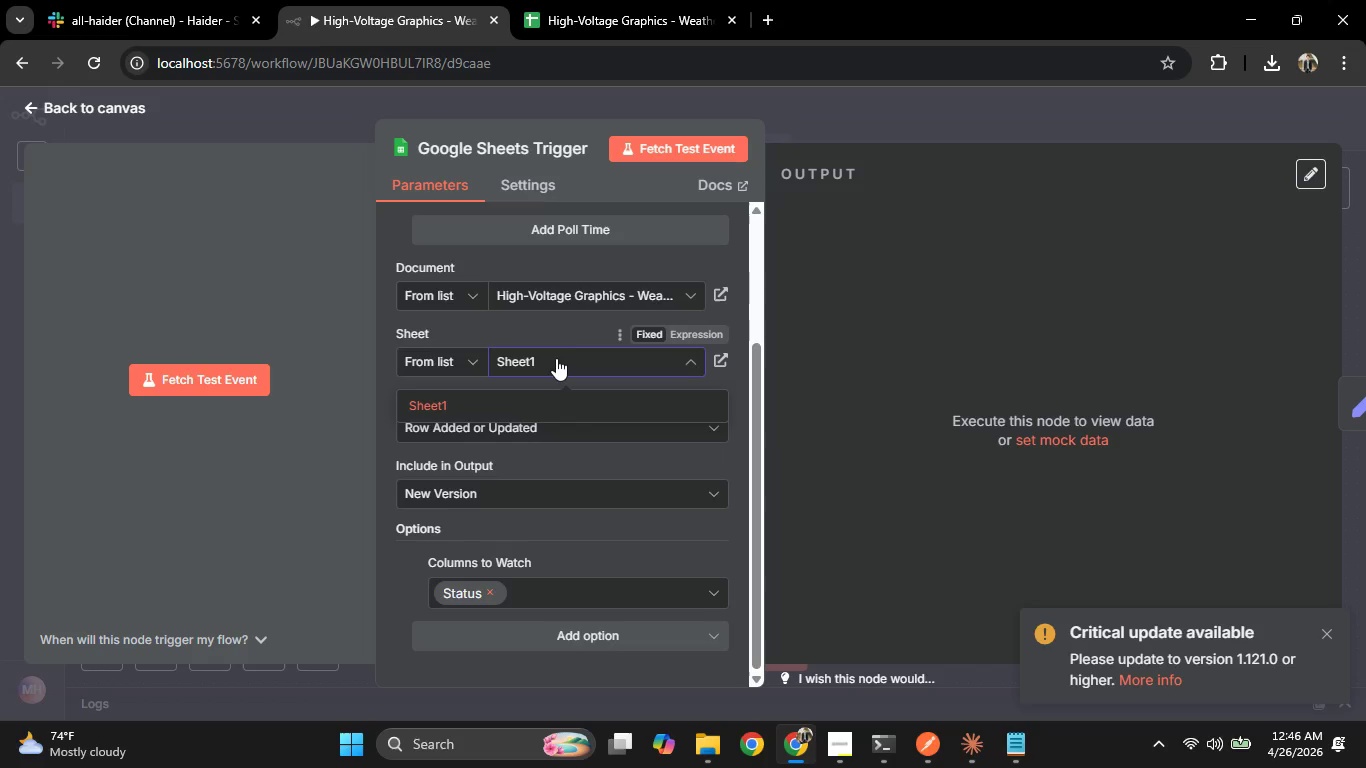 
left_click([556, 358])
 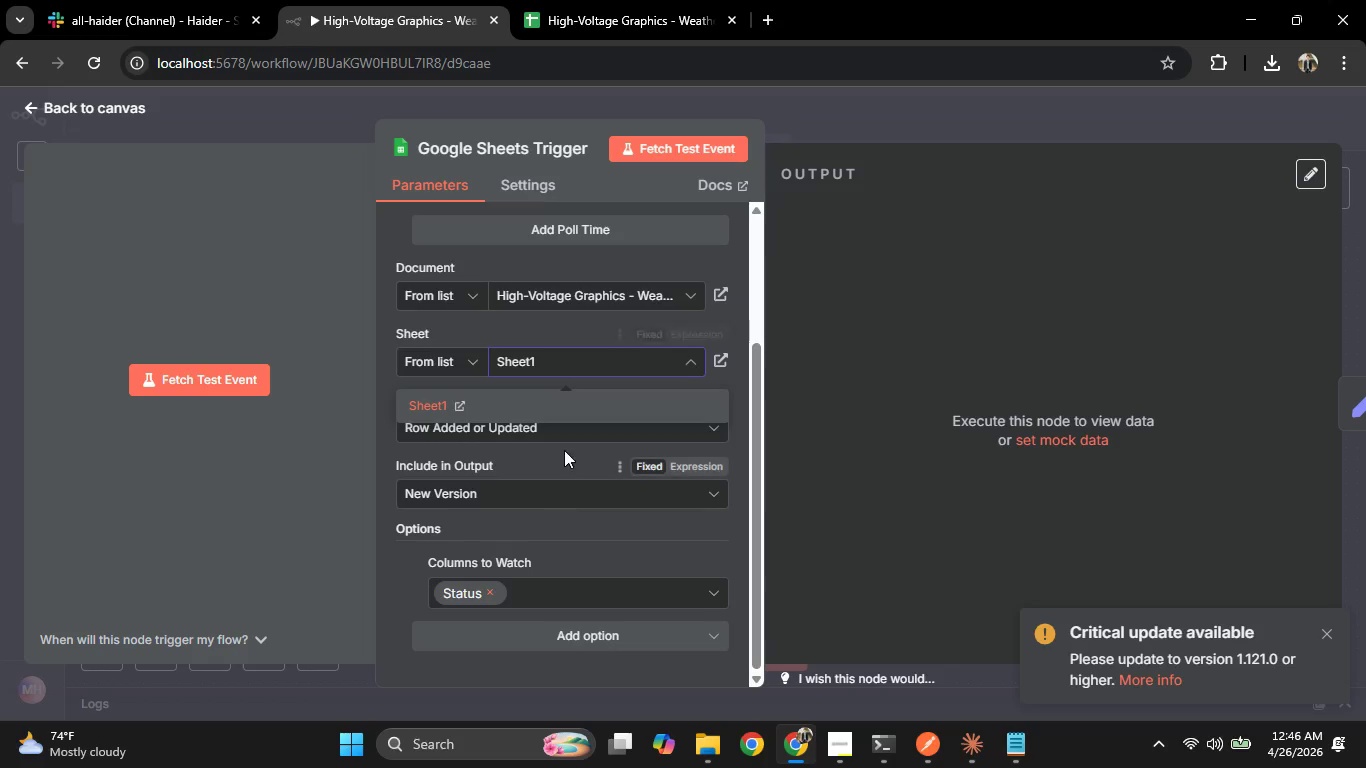 
left_click([565, 447])
 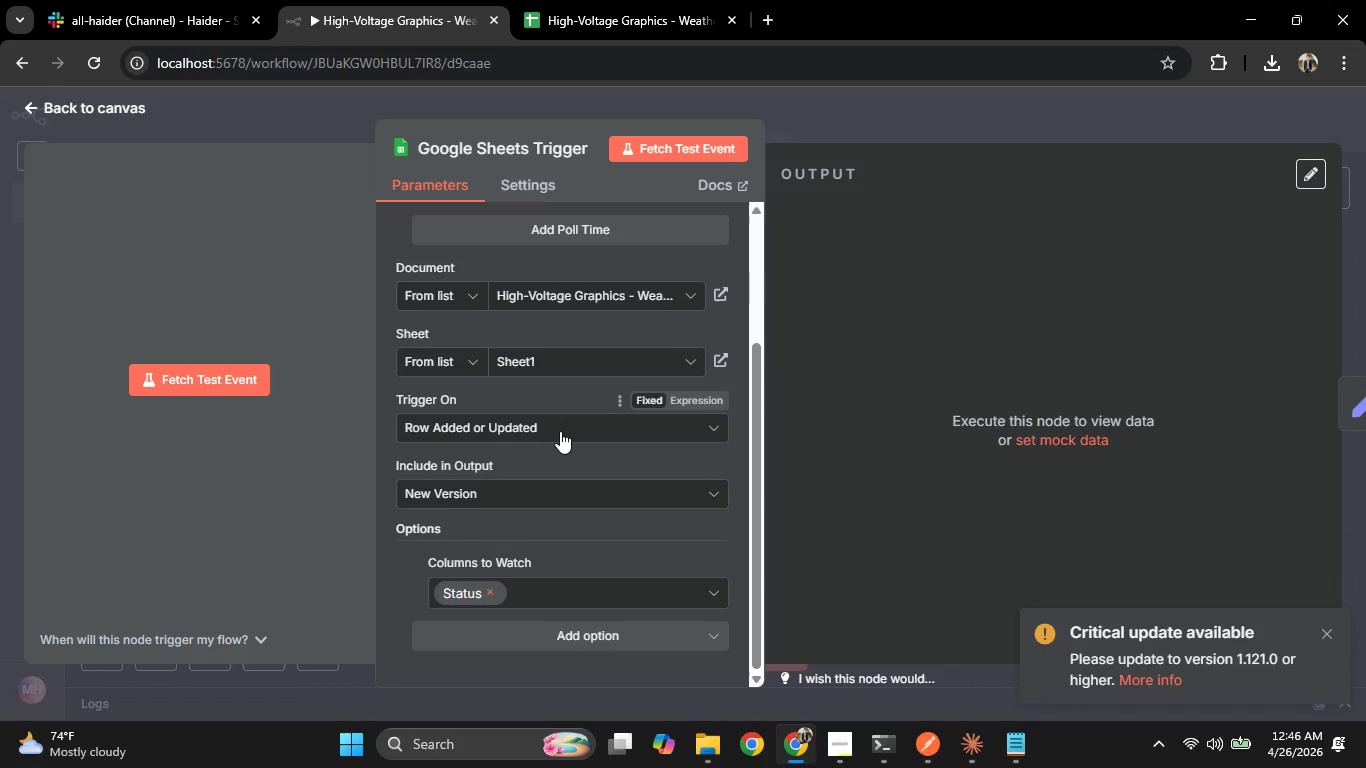 
left_click([560, 431])
 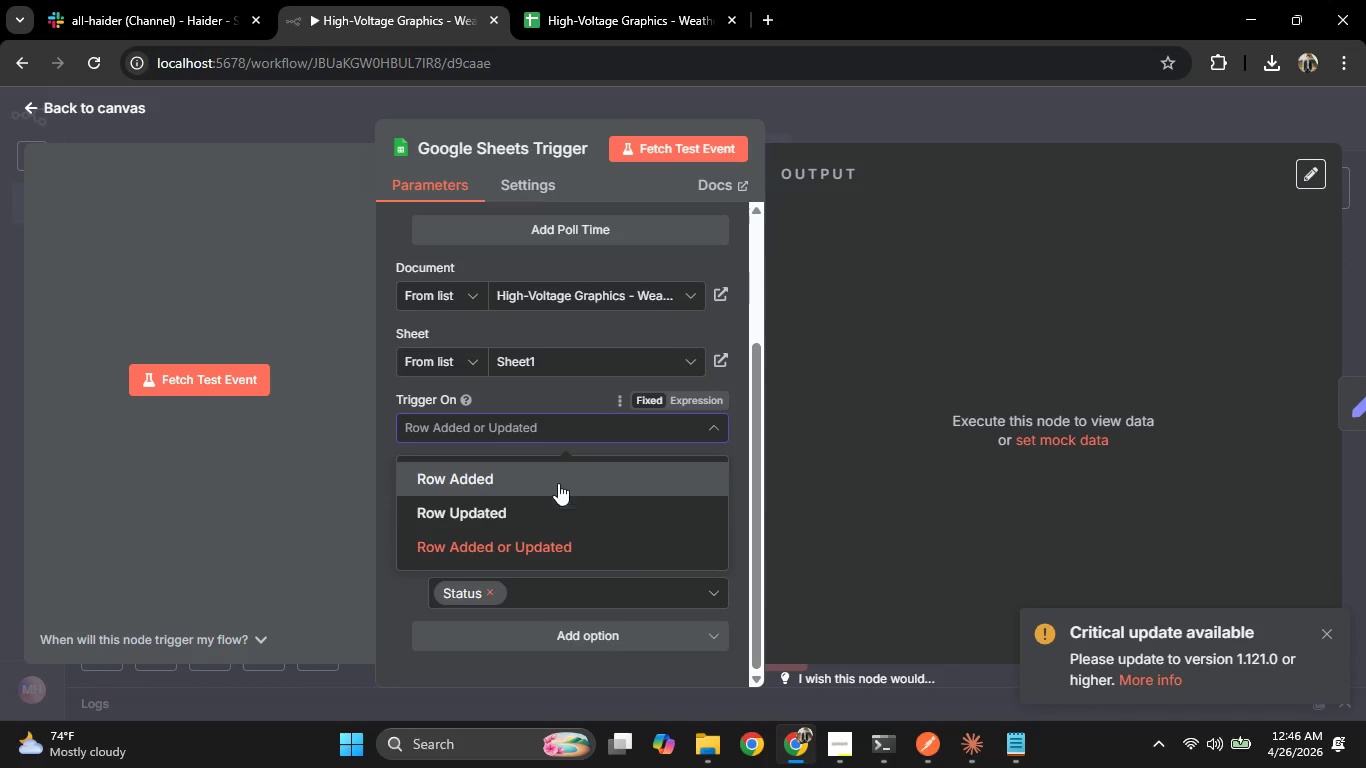 
left_click([558, 521])
 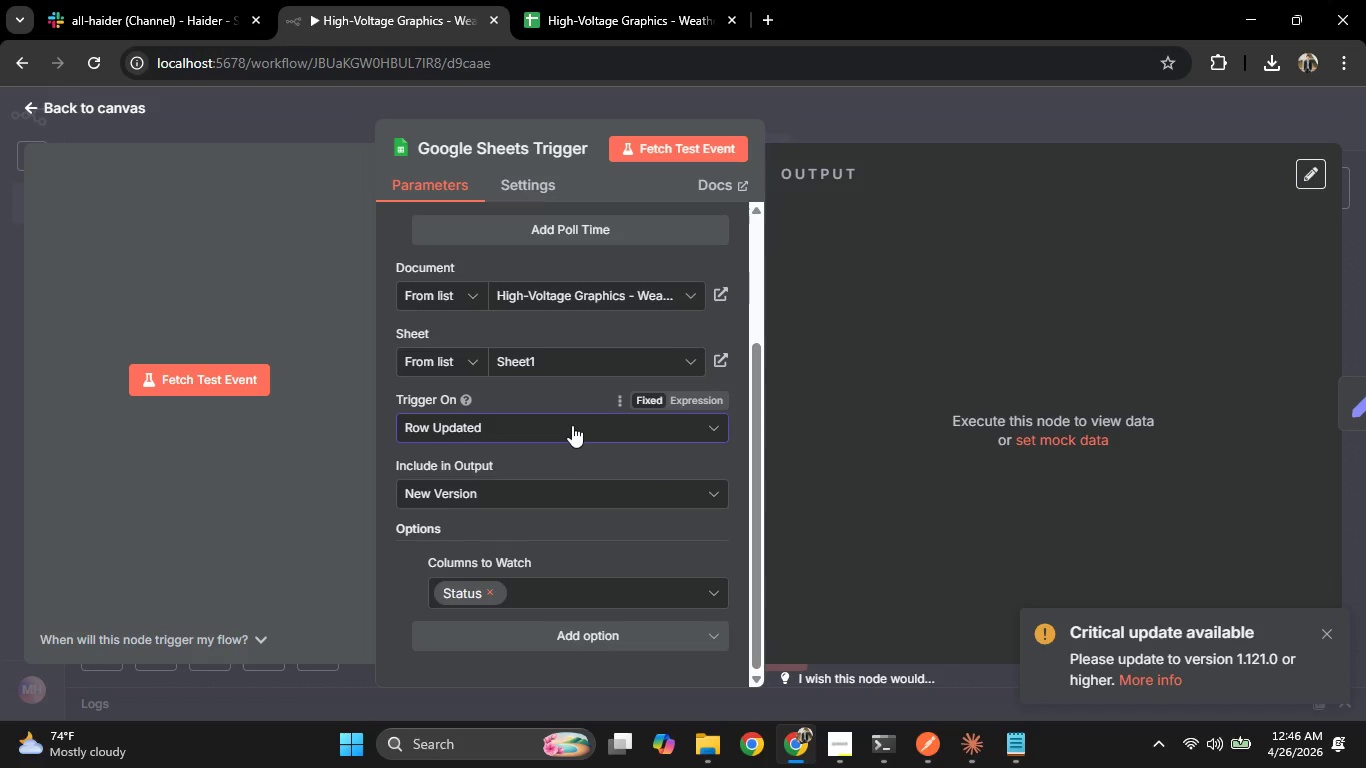 
scroll: coordinate [564, 457], scroll_direction: down, amount: 2.0
 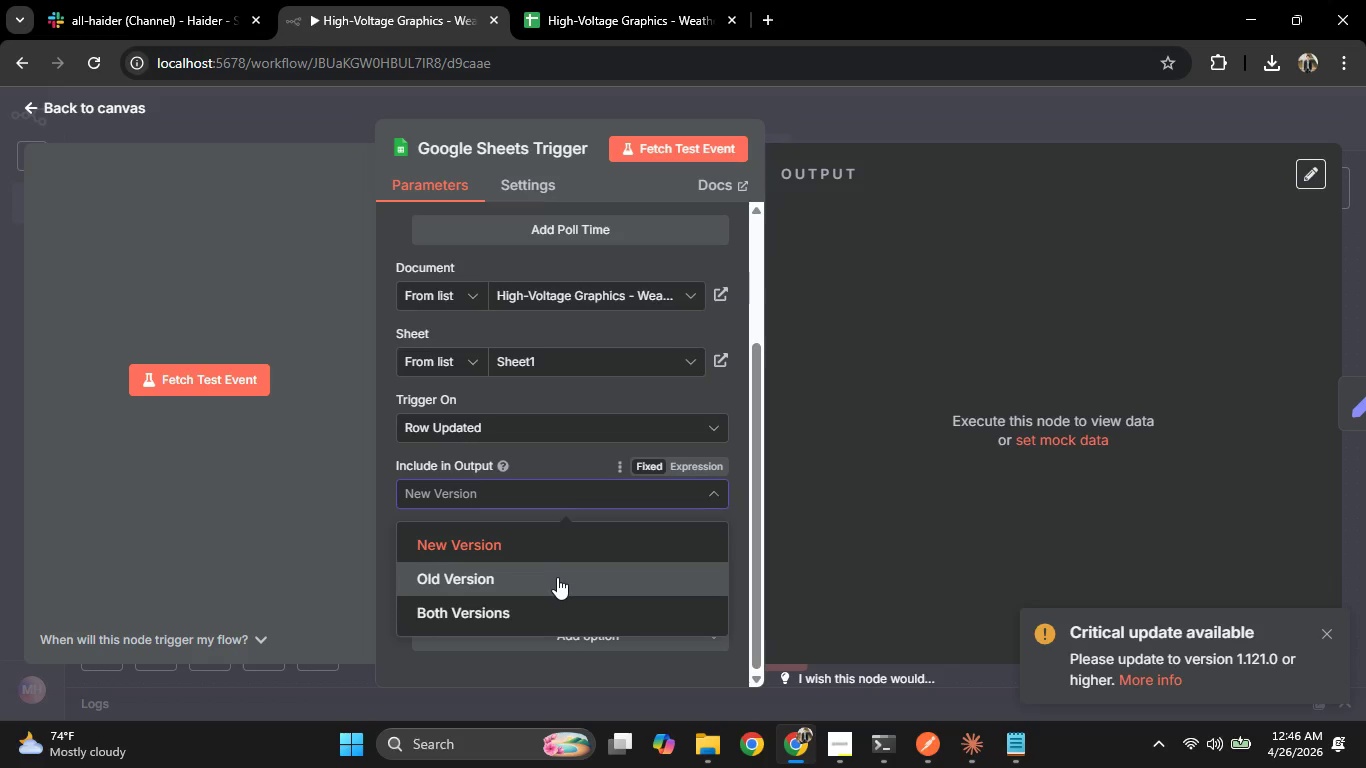 
left_click([557, 610])
 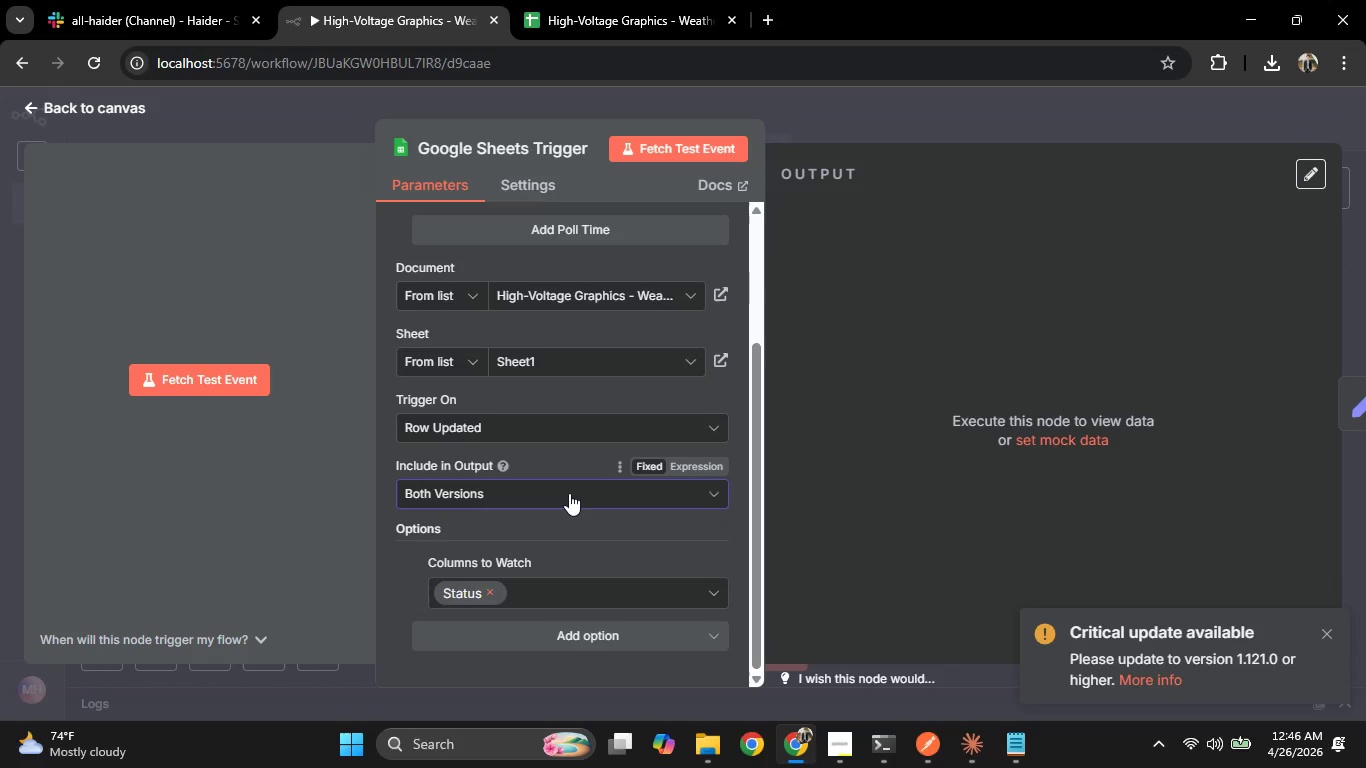 
scroll: coordinate [569, 494], scroll_direction: down, amount: 2.0
 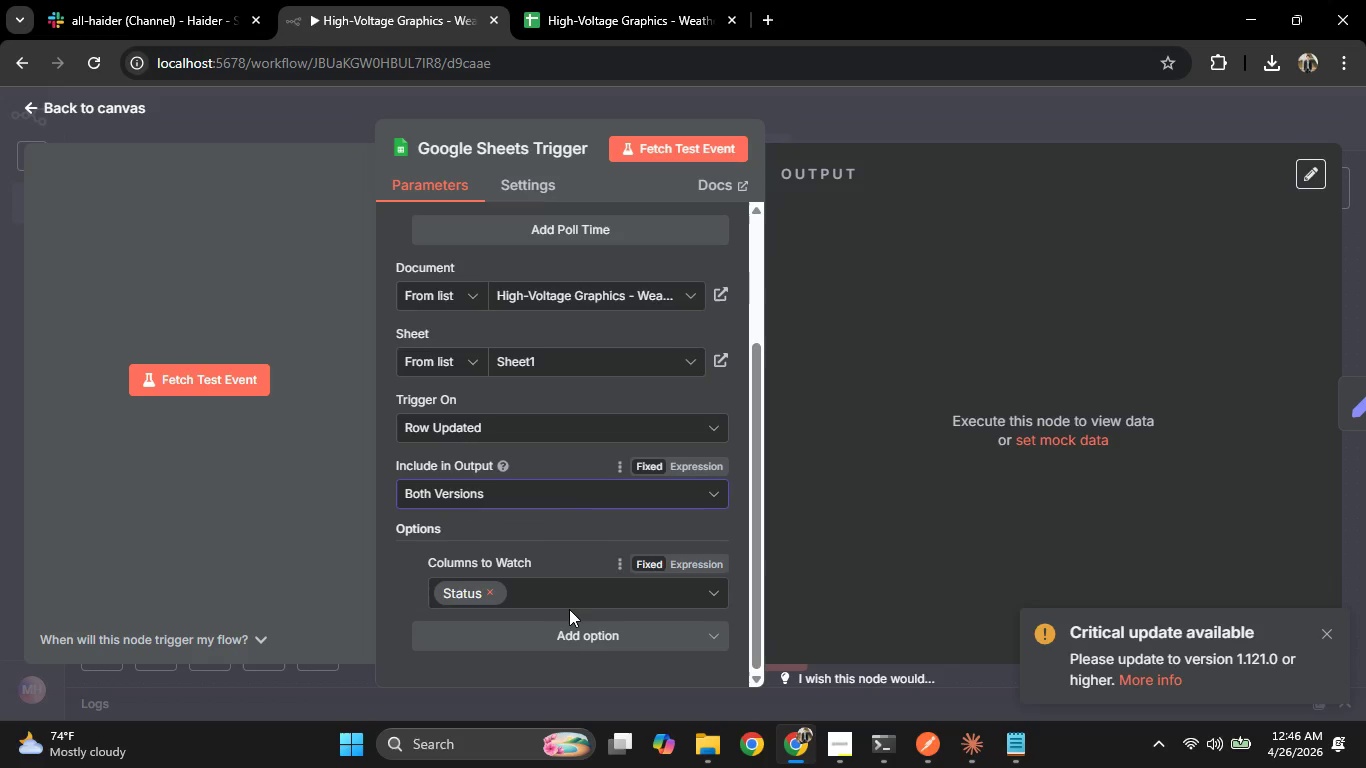 
left_click([557, 597])
 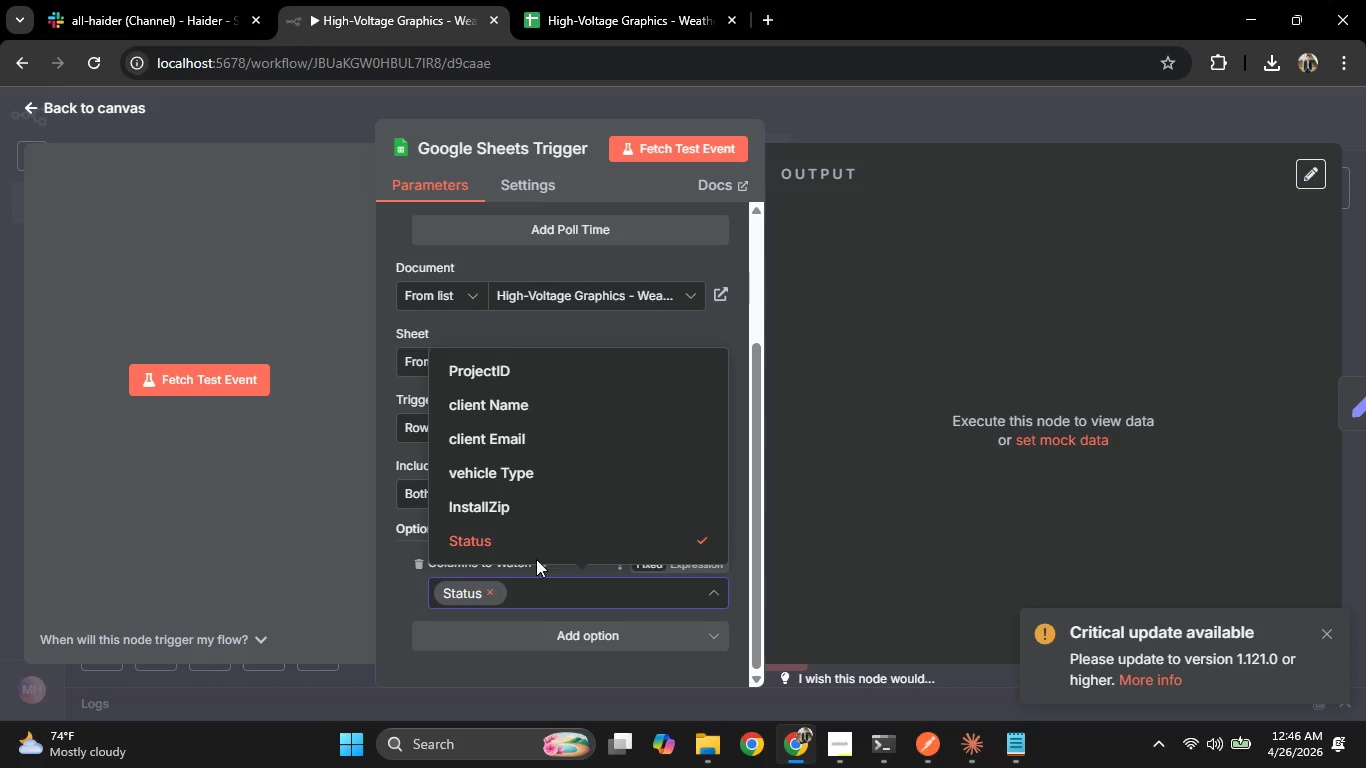 
left_click([534, 537])
 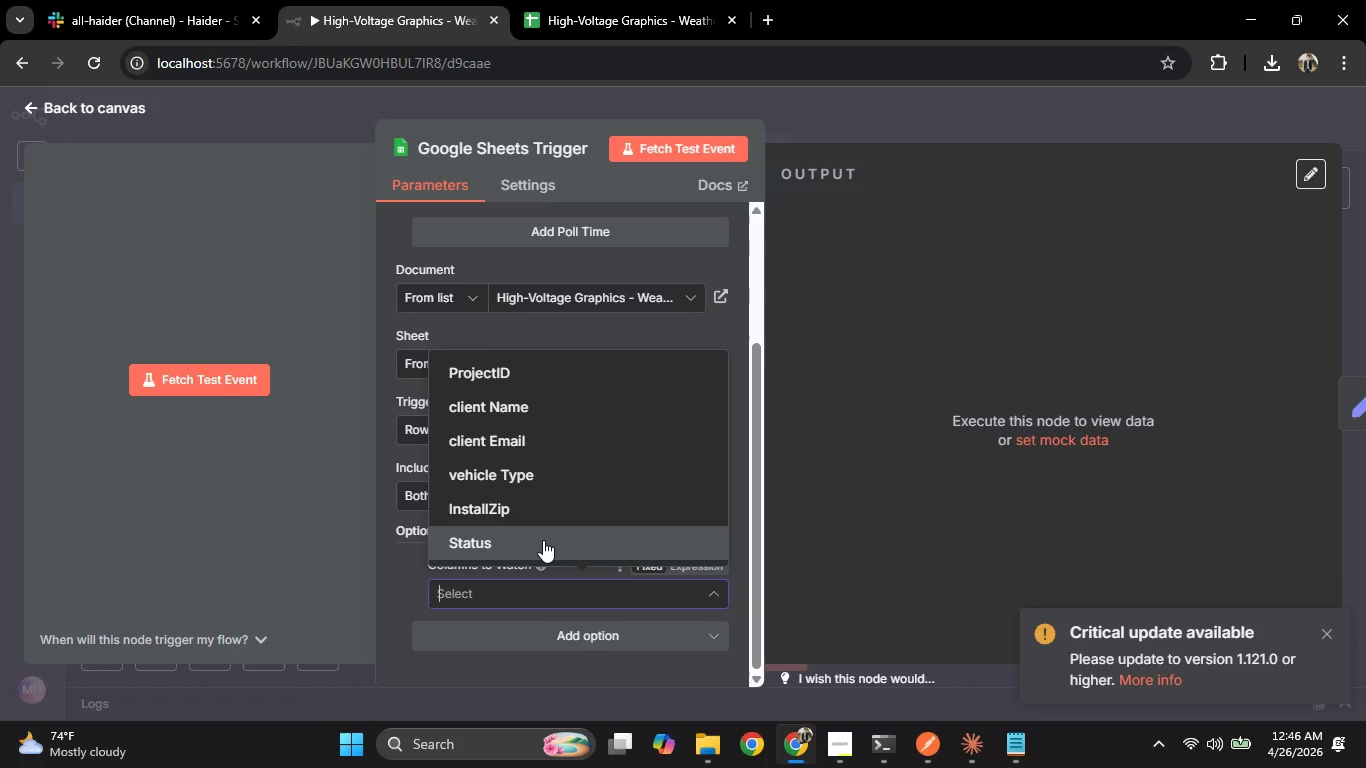 
scroll: coordinate [543, 540], scroll_direction: down, amount: 4.0
 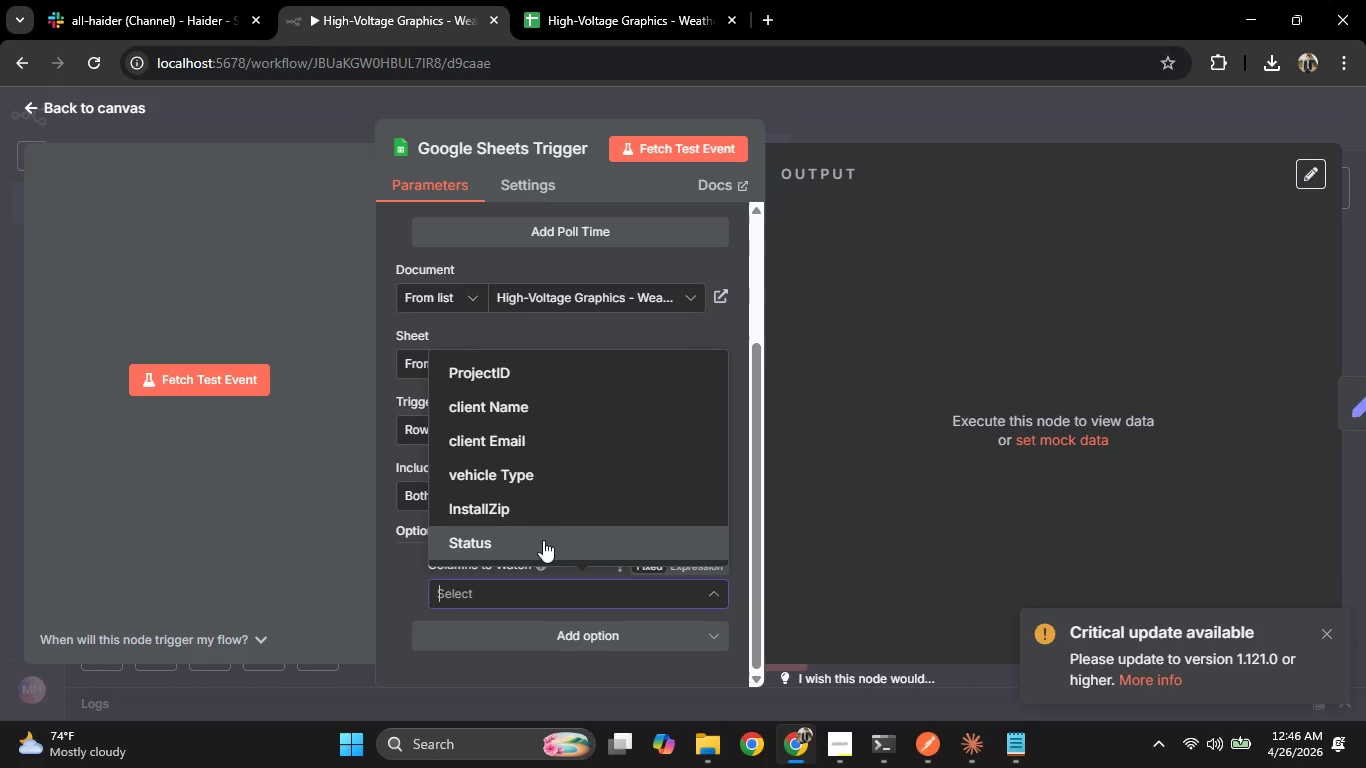 
left_click([543, 540])
 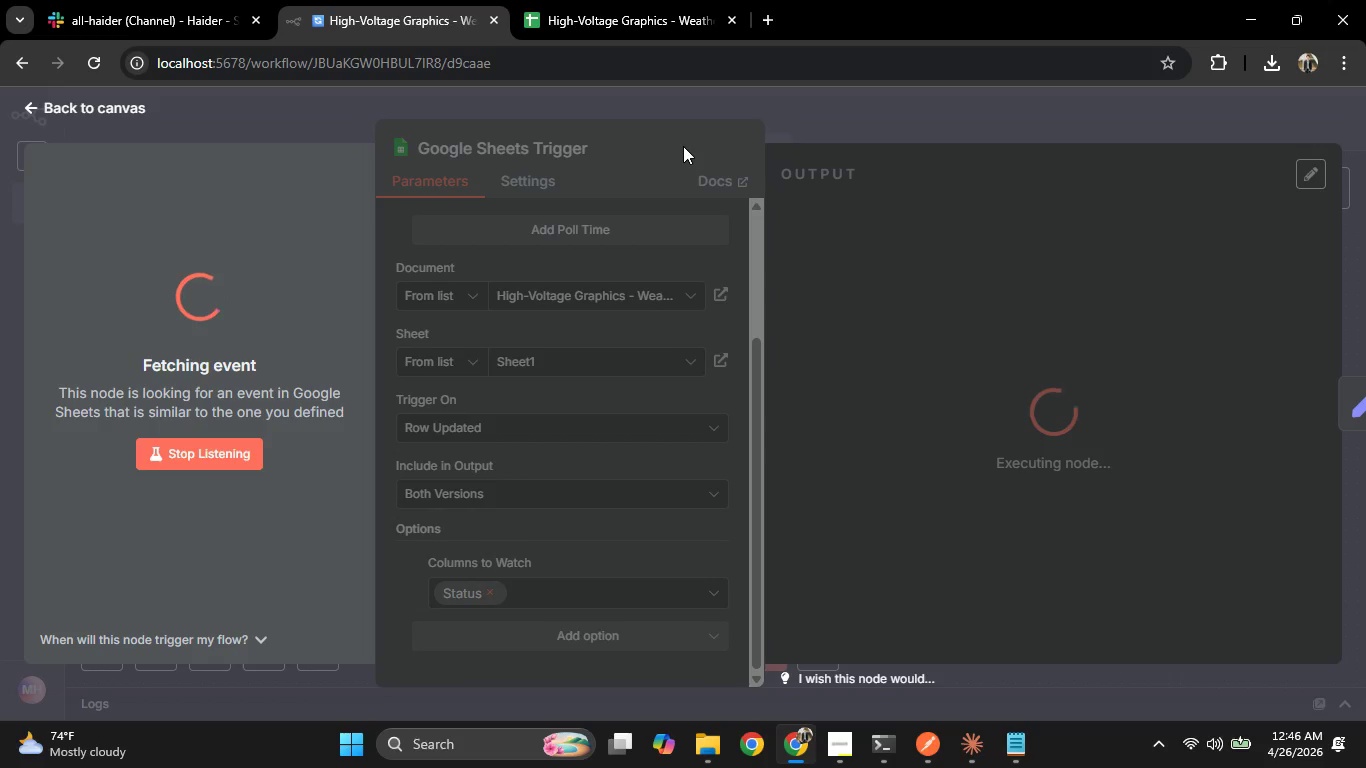 
left_click([607, 0])
 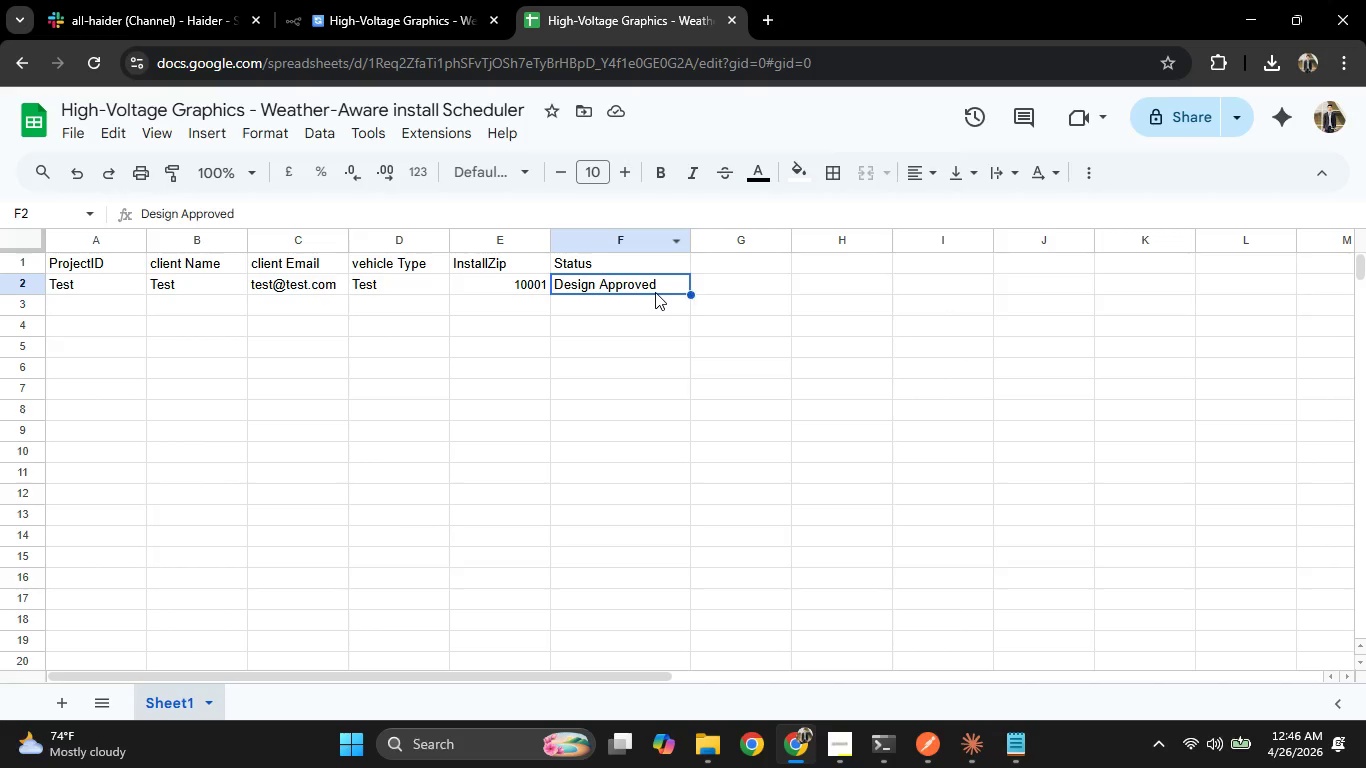 
double_click([659, 282])
 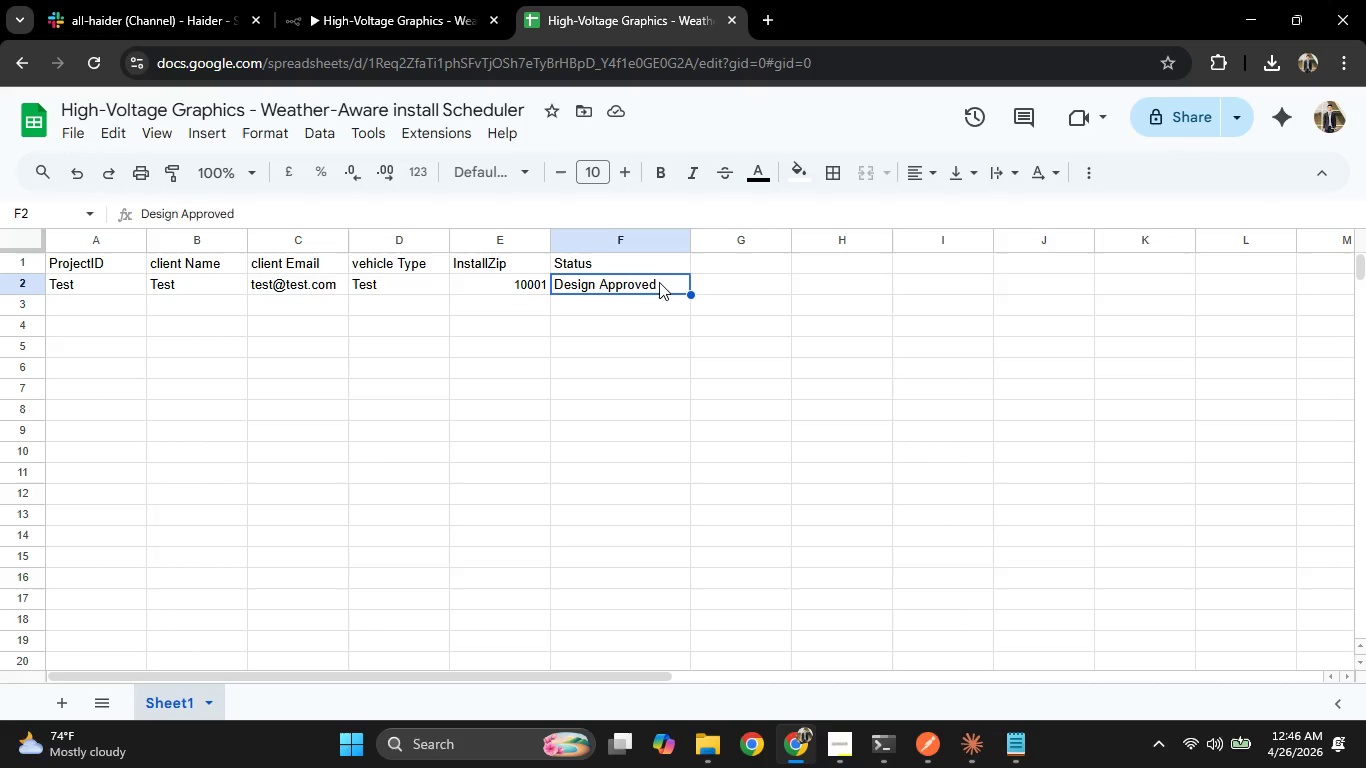 
triple_click([659, 282])
 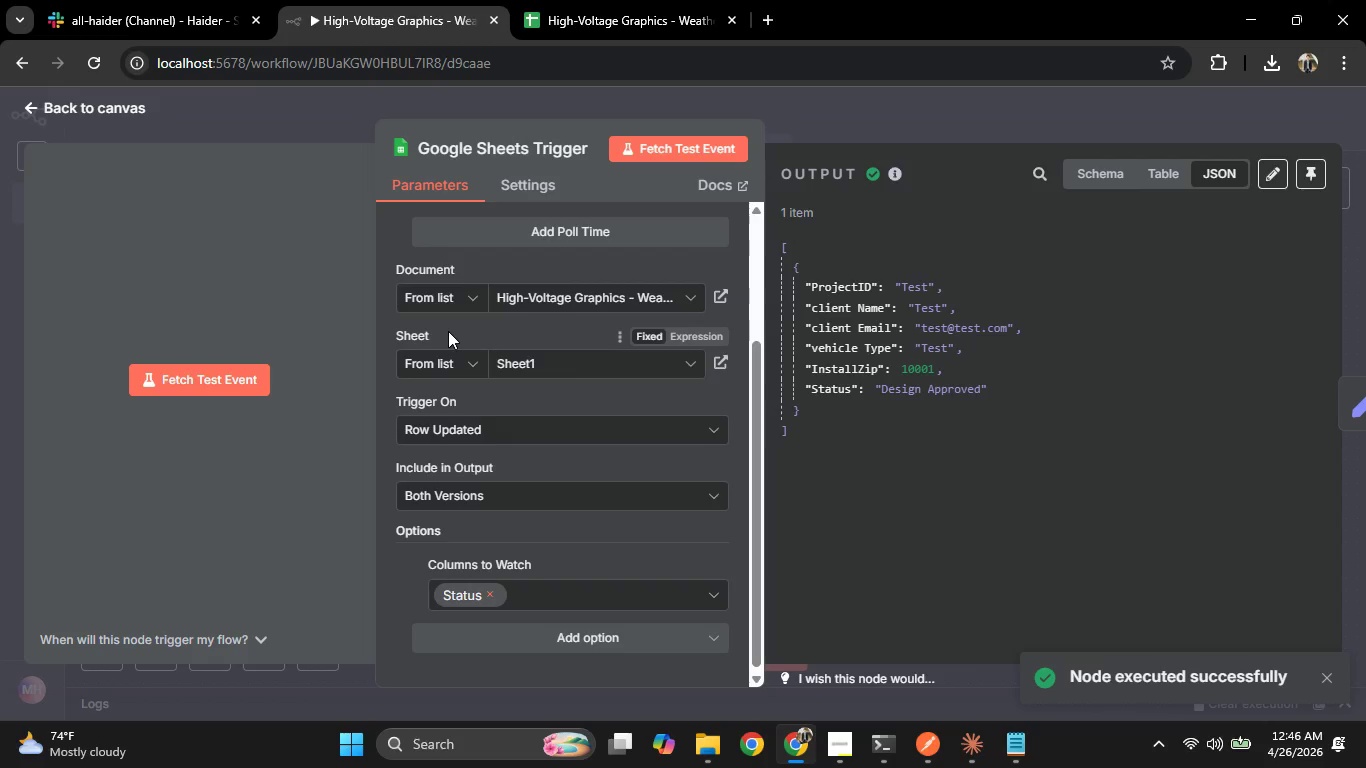 
scroll: coordinate [453, 360], scroll_direction: down, amount: 2.0
 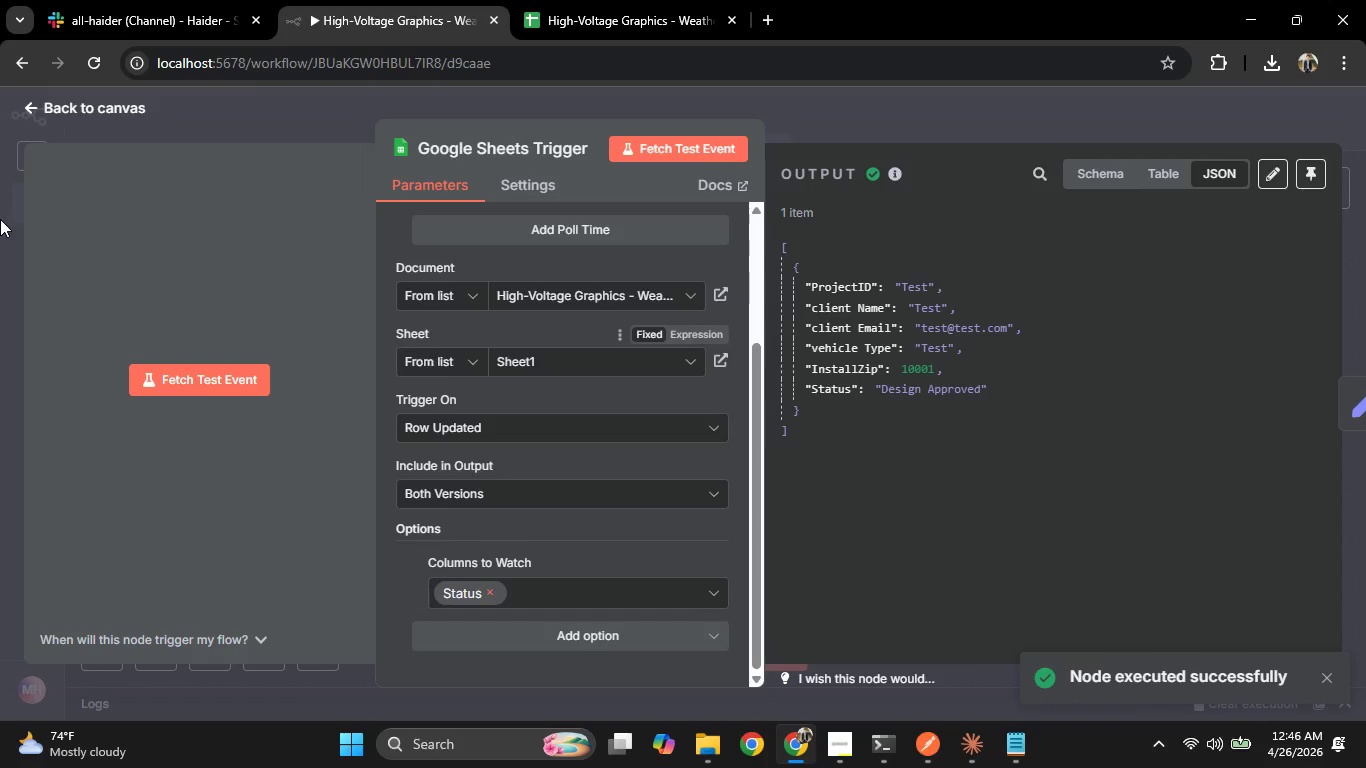 
left_click([2, 219])
 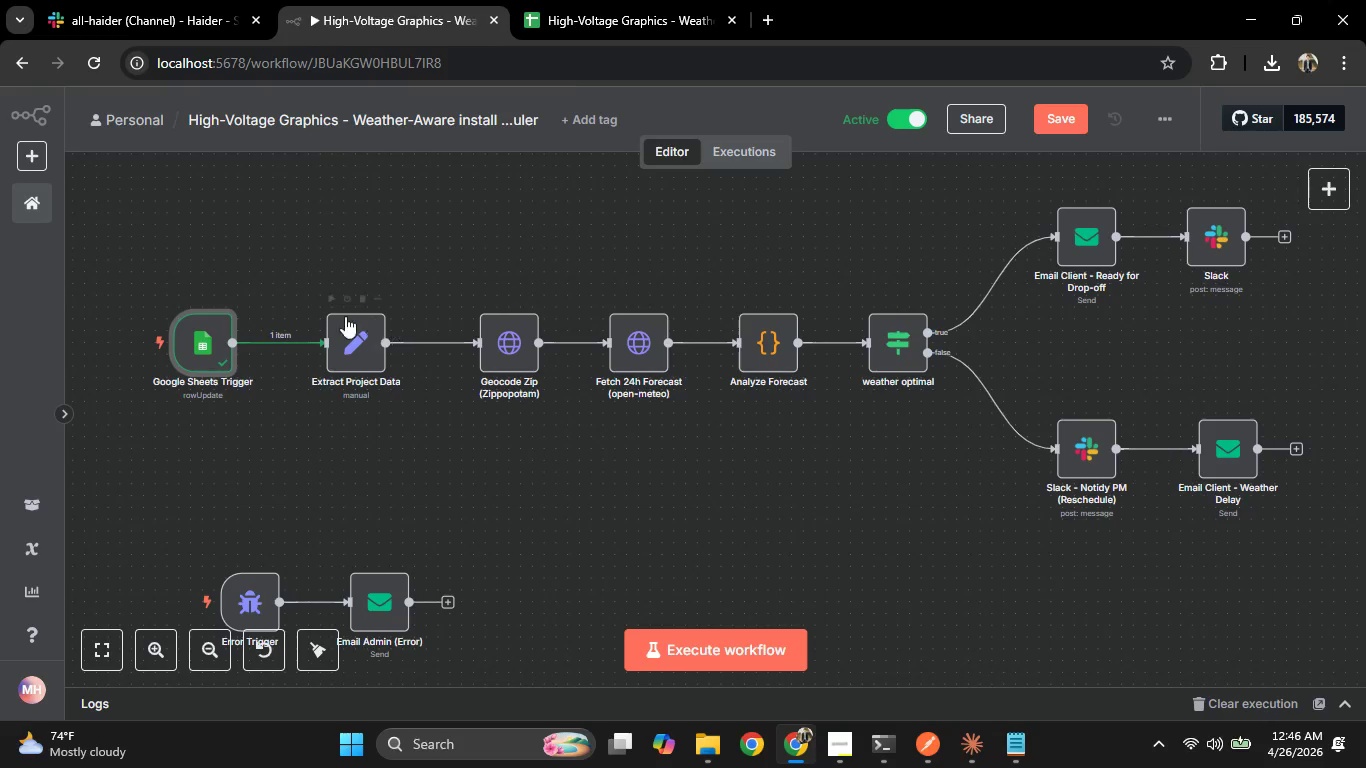 
left_click([328, 293])
 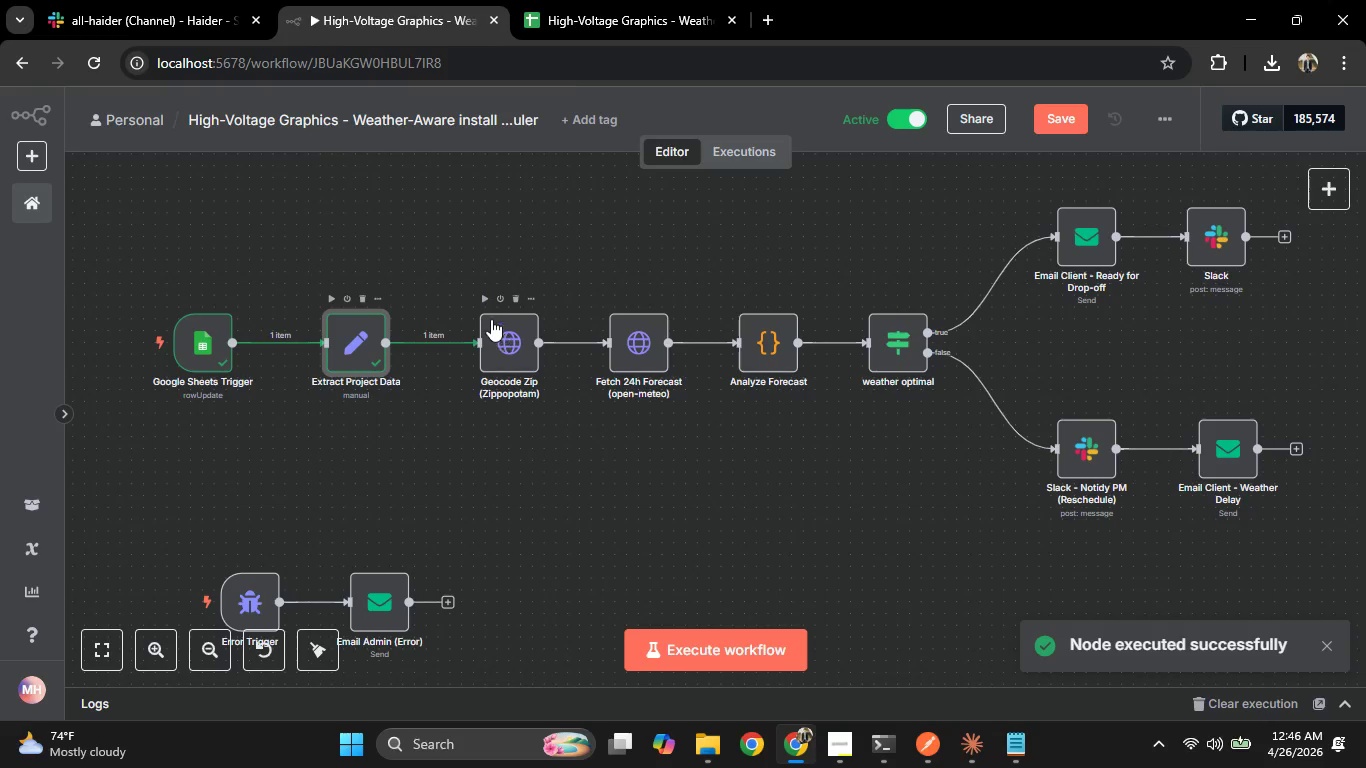 
left_click([485, 295])
 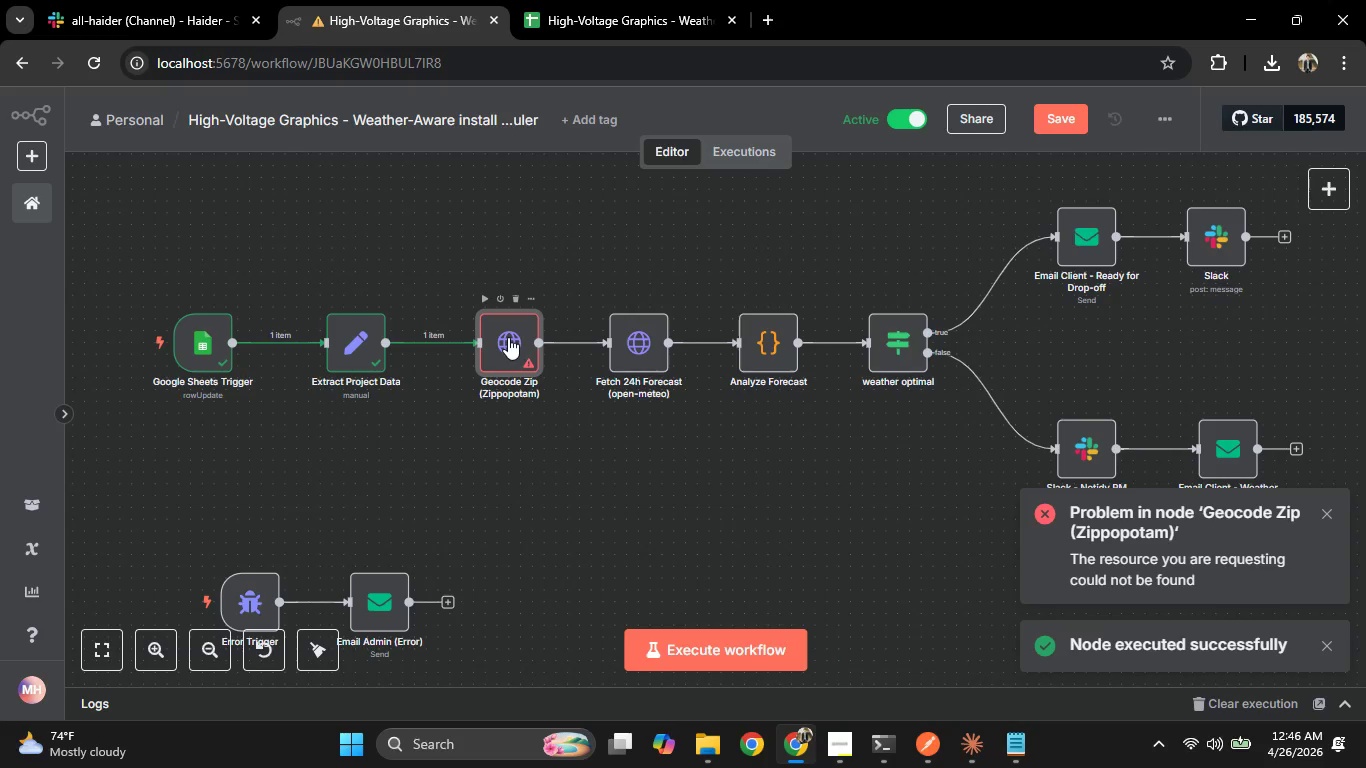 
double_click([508, 338])
 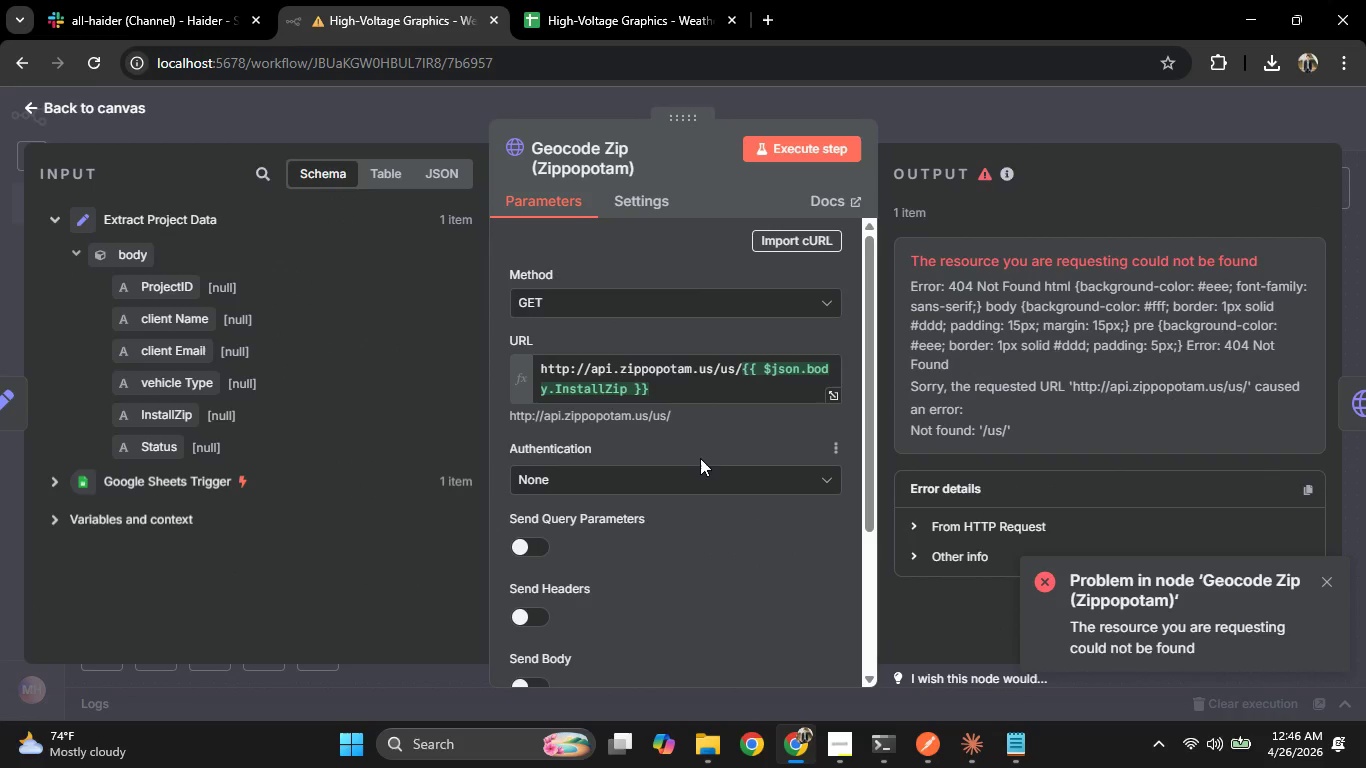 
wait(8.05)
 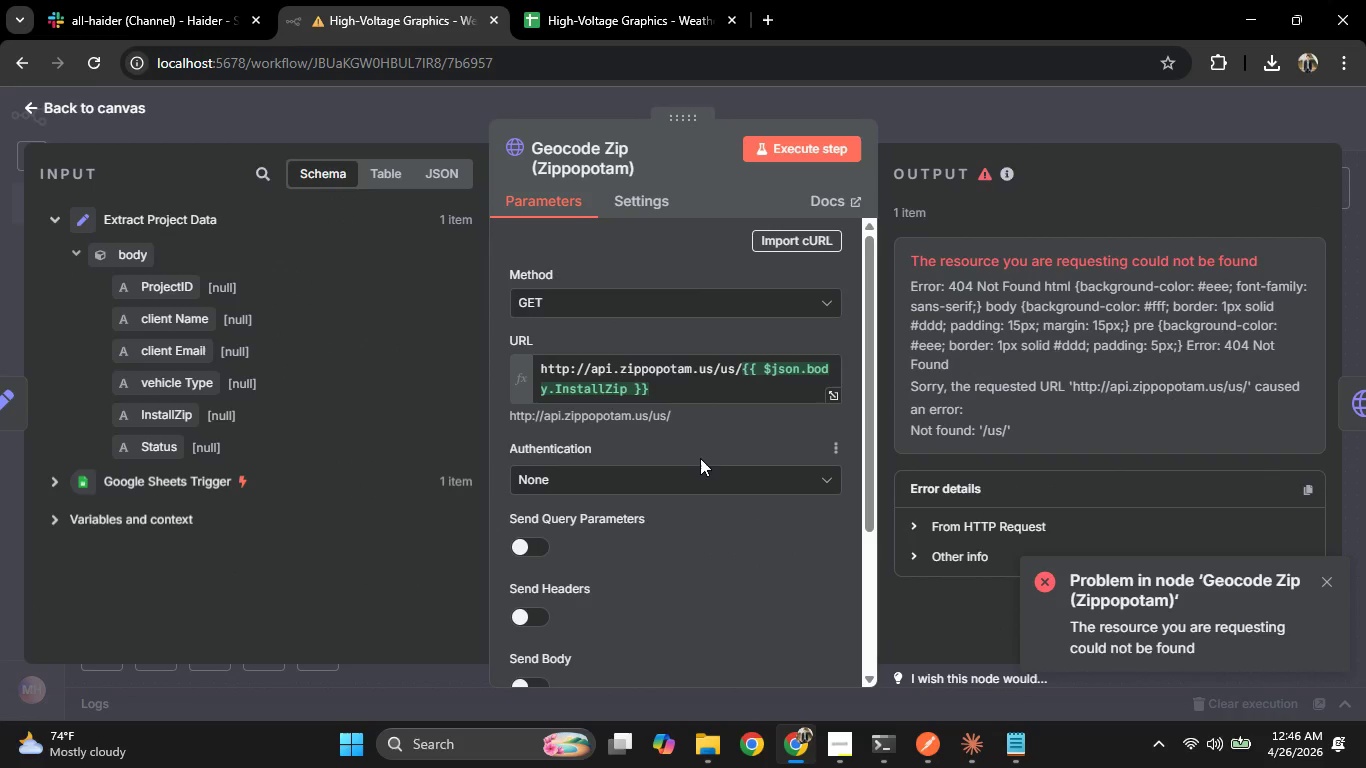 
left_click([0, 306])
 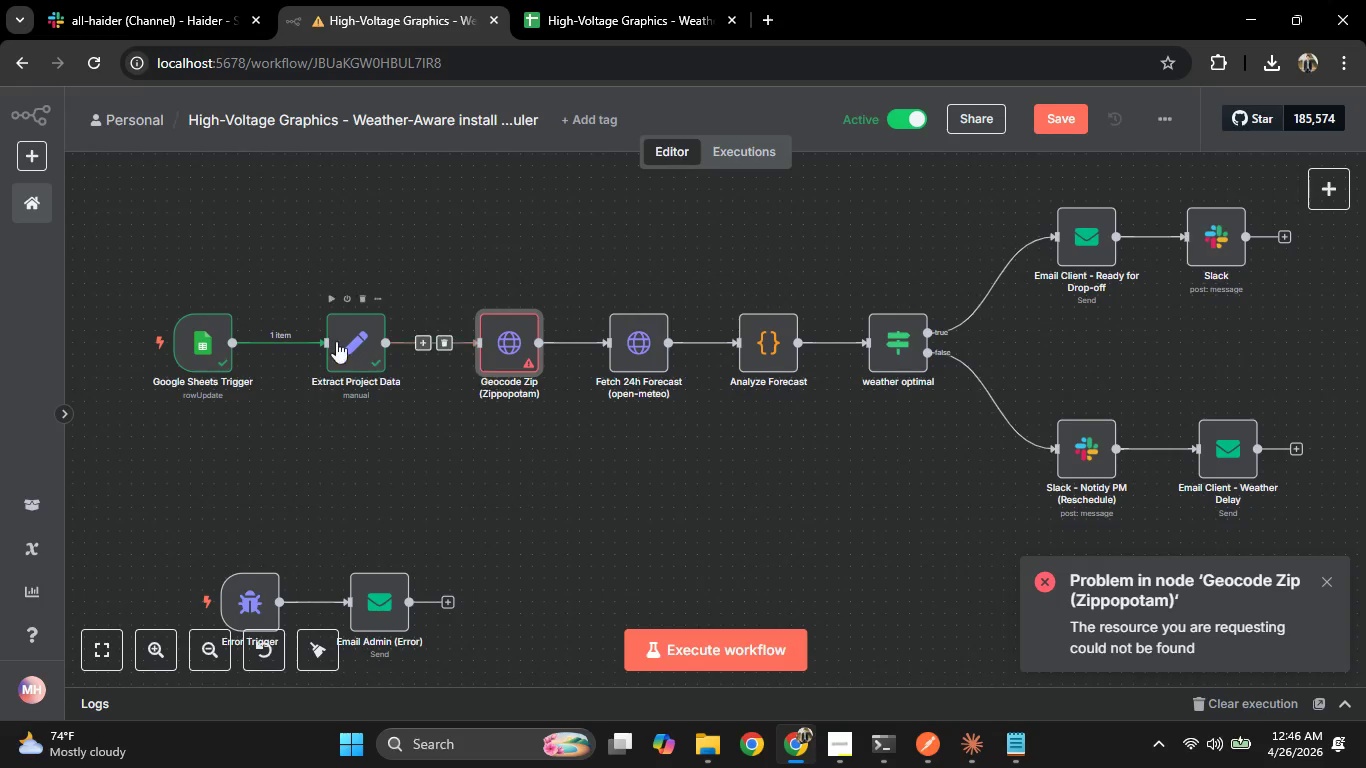 
double_click([334, 339])
 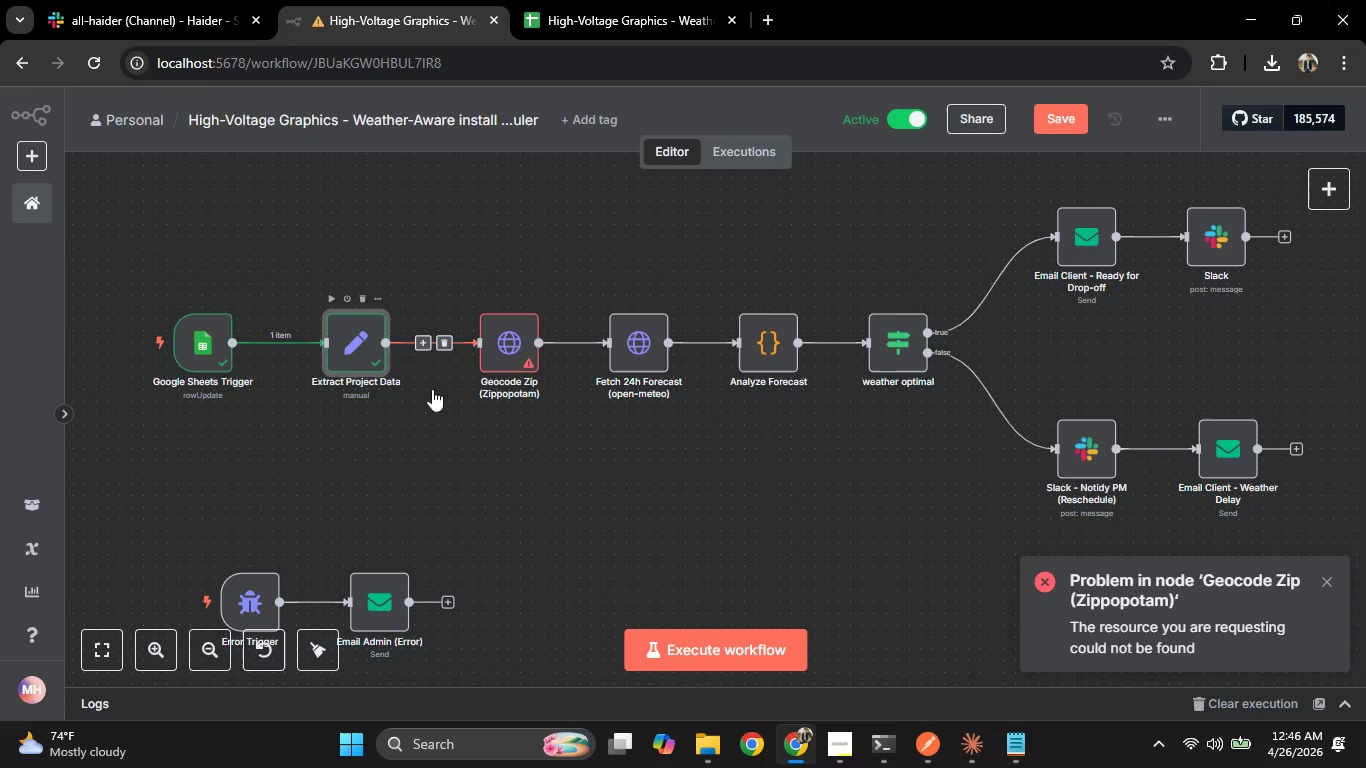 
mouse_move([560, 432])
 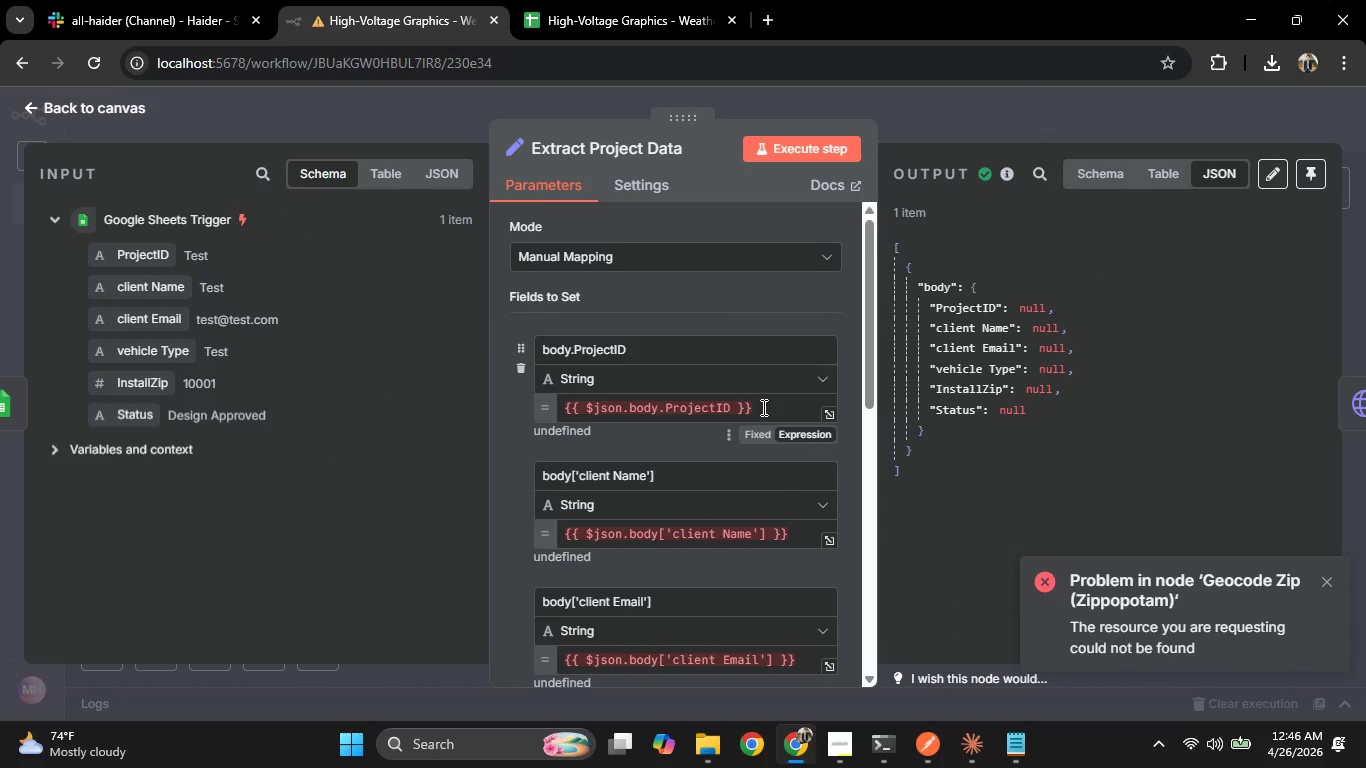 
left_click_drag(start_coordinate=[762, 407], to_coordinate=[414, 411])
 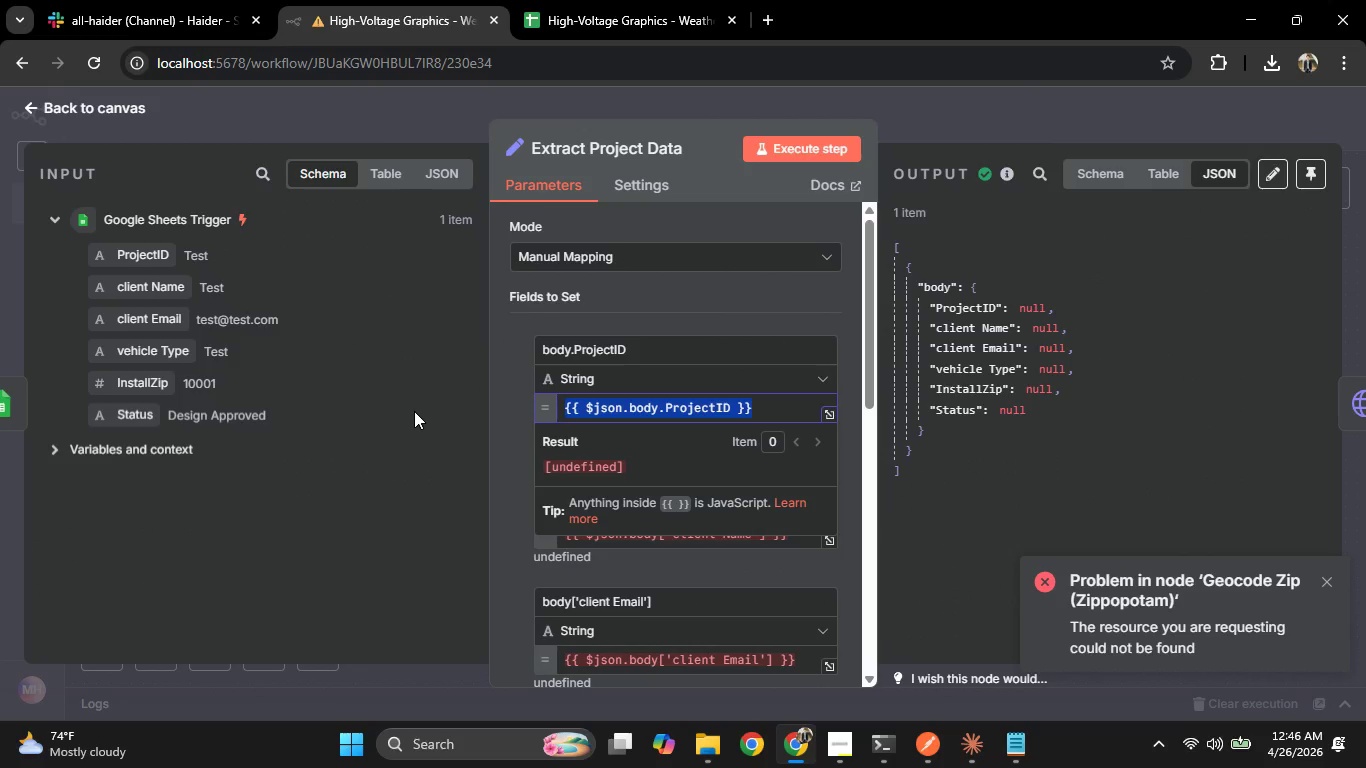 
key(Backspace)
 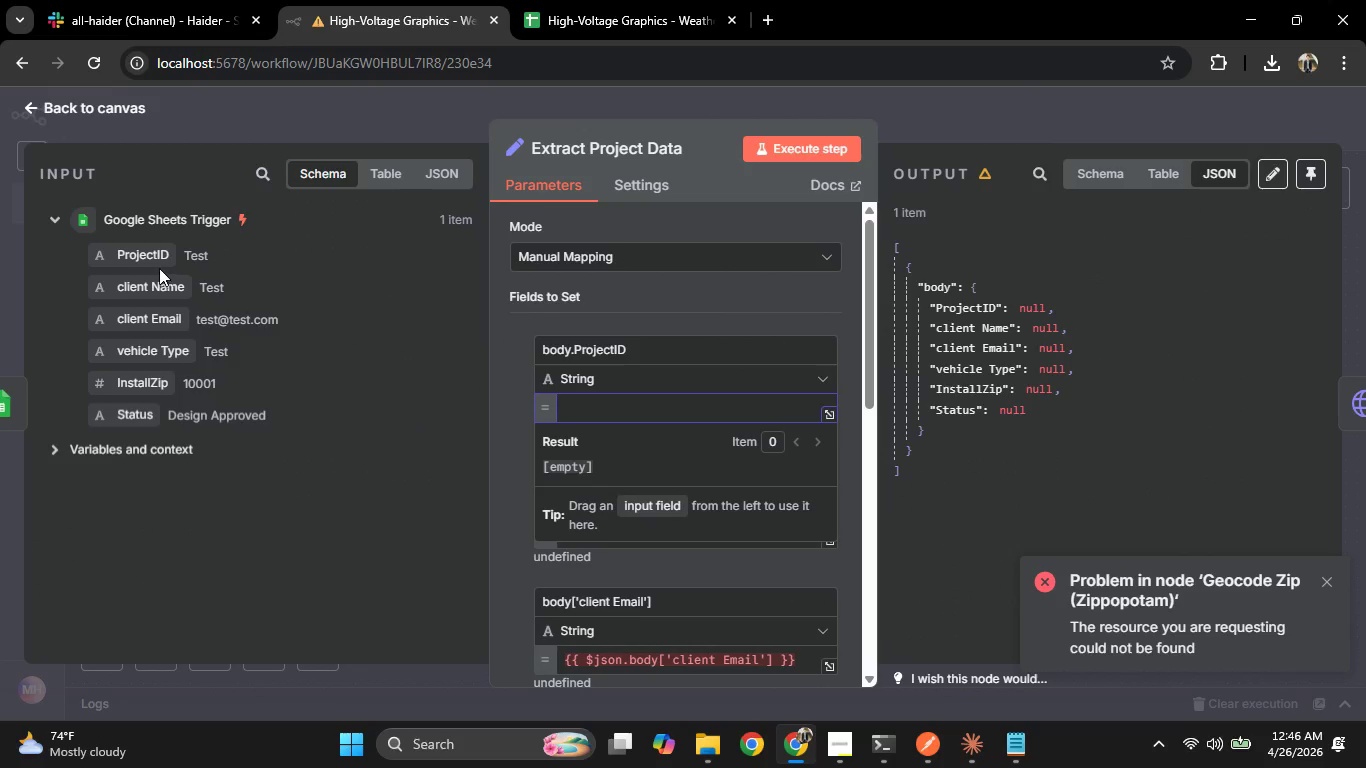 
left_click_drag(start_coordinate=[152, 256], to_coordinate=[694, 420])
 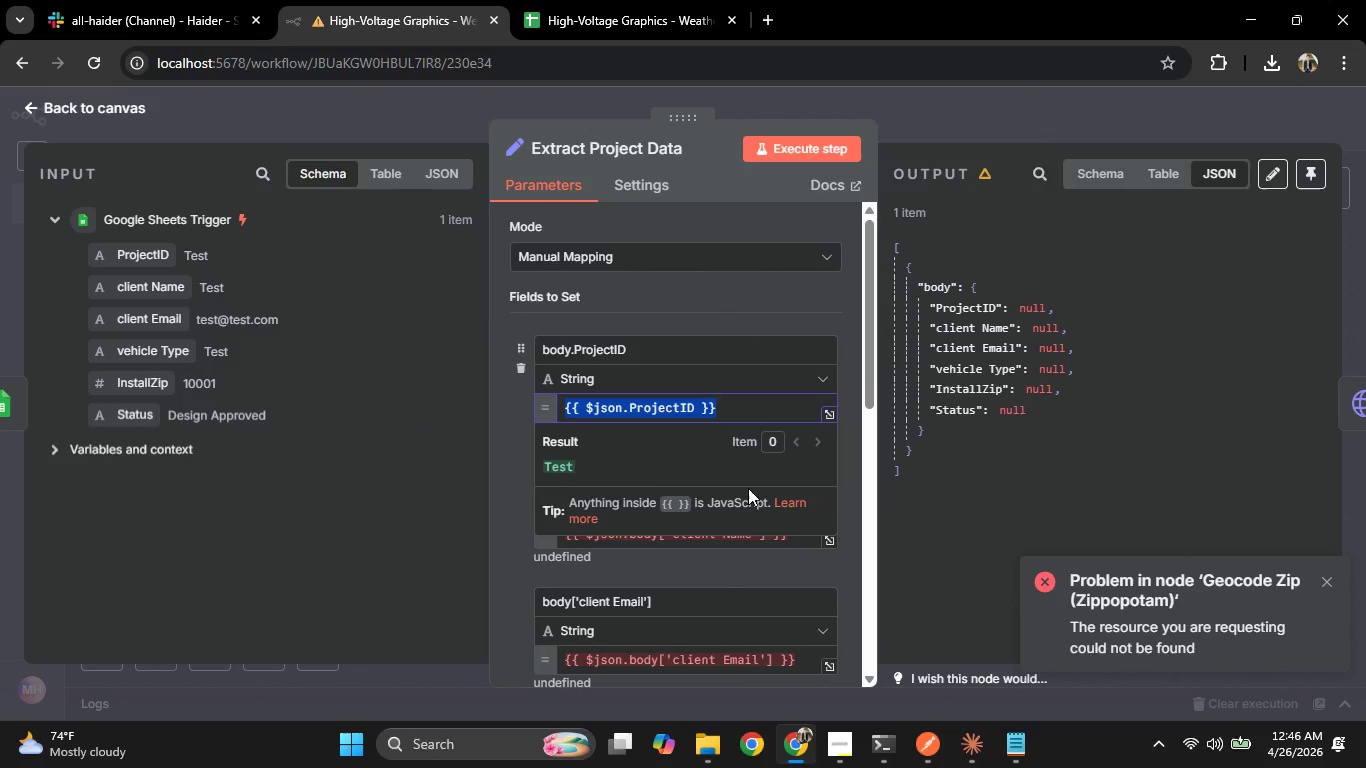 
scroll: coordinate [748, 487], scroll_direction: down, amount: 2.0
 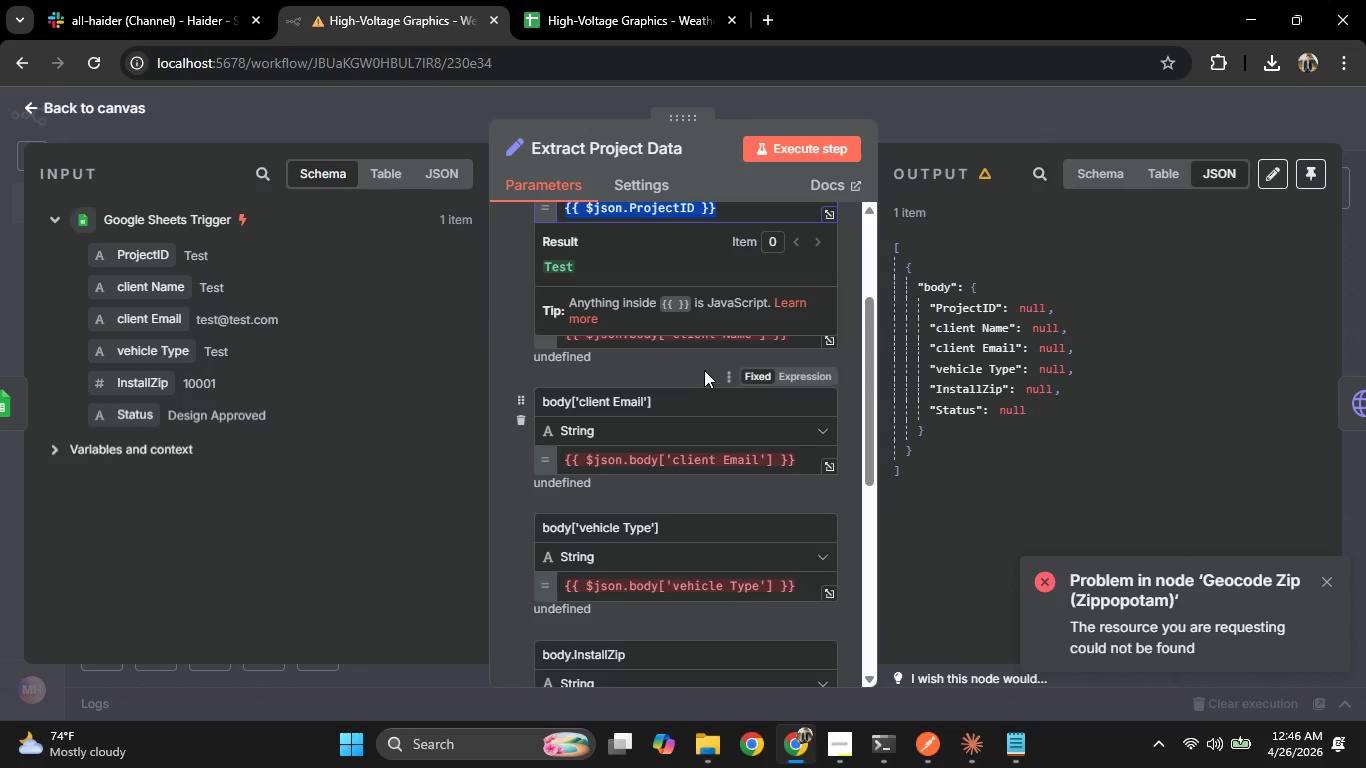 
left_click([703, 370])
 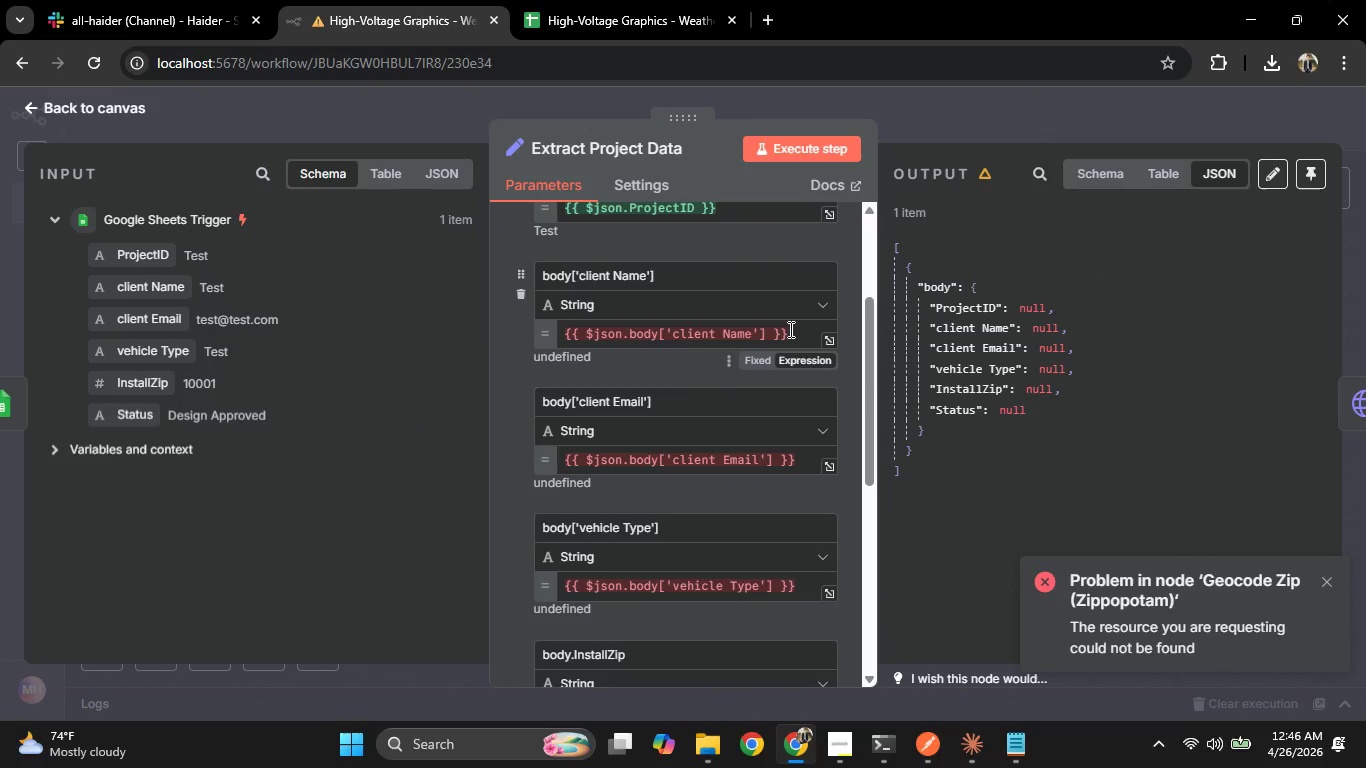 
left_click_drag(start_coordinate=[795, 329], to_coordinate=[536, 334])
 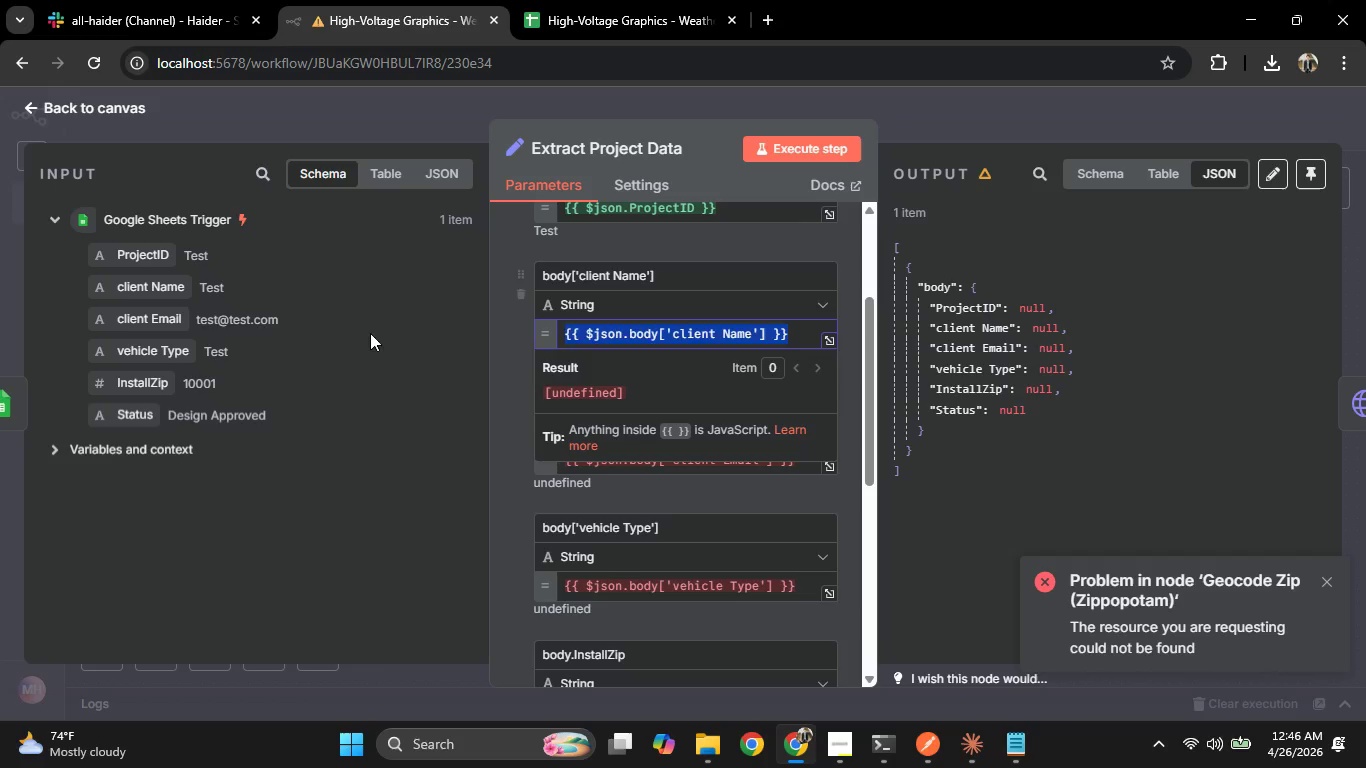 
key(Backspace)
 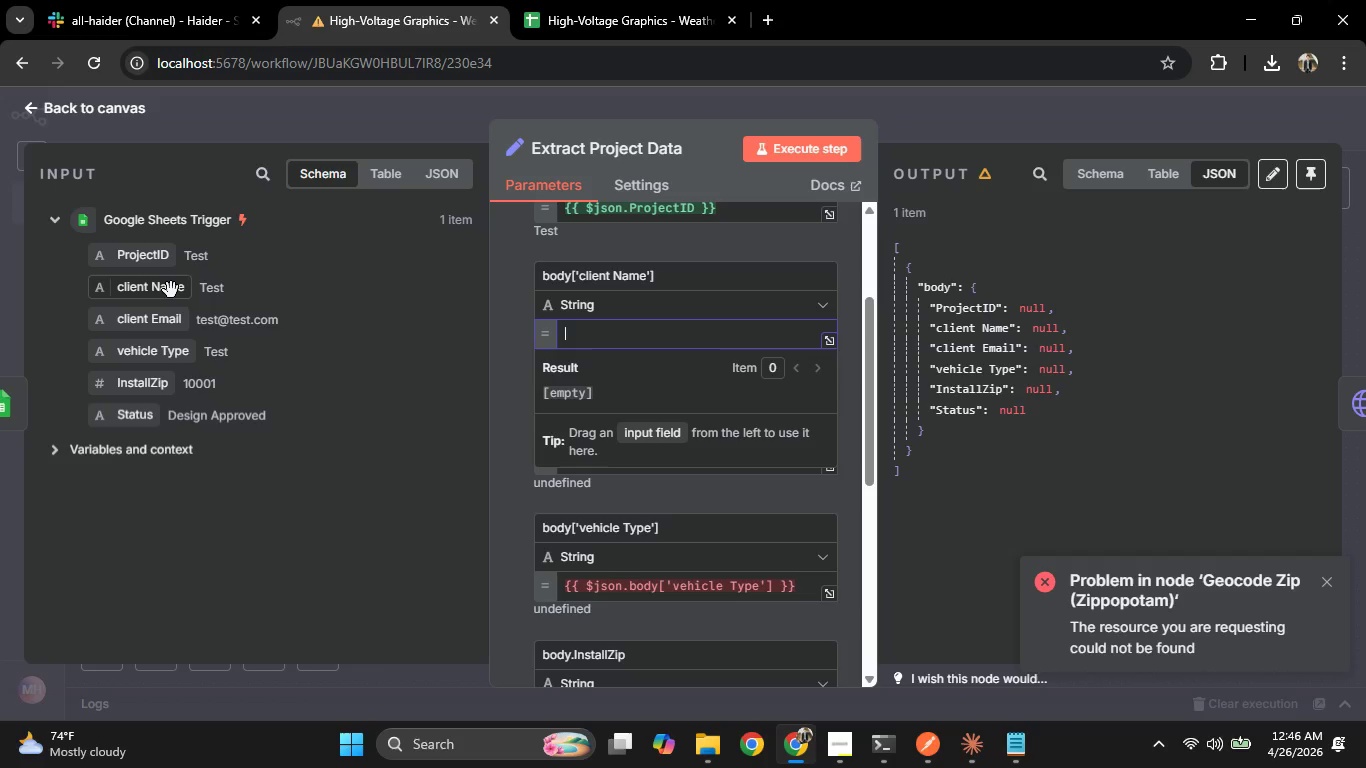 
left_click_drag(start_coordinate=[167, 289], to_coordinate=[690, 351])
 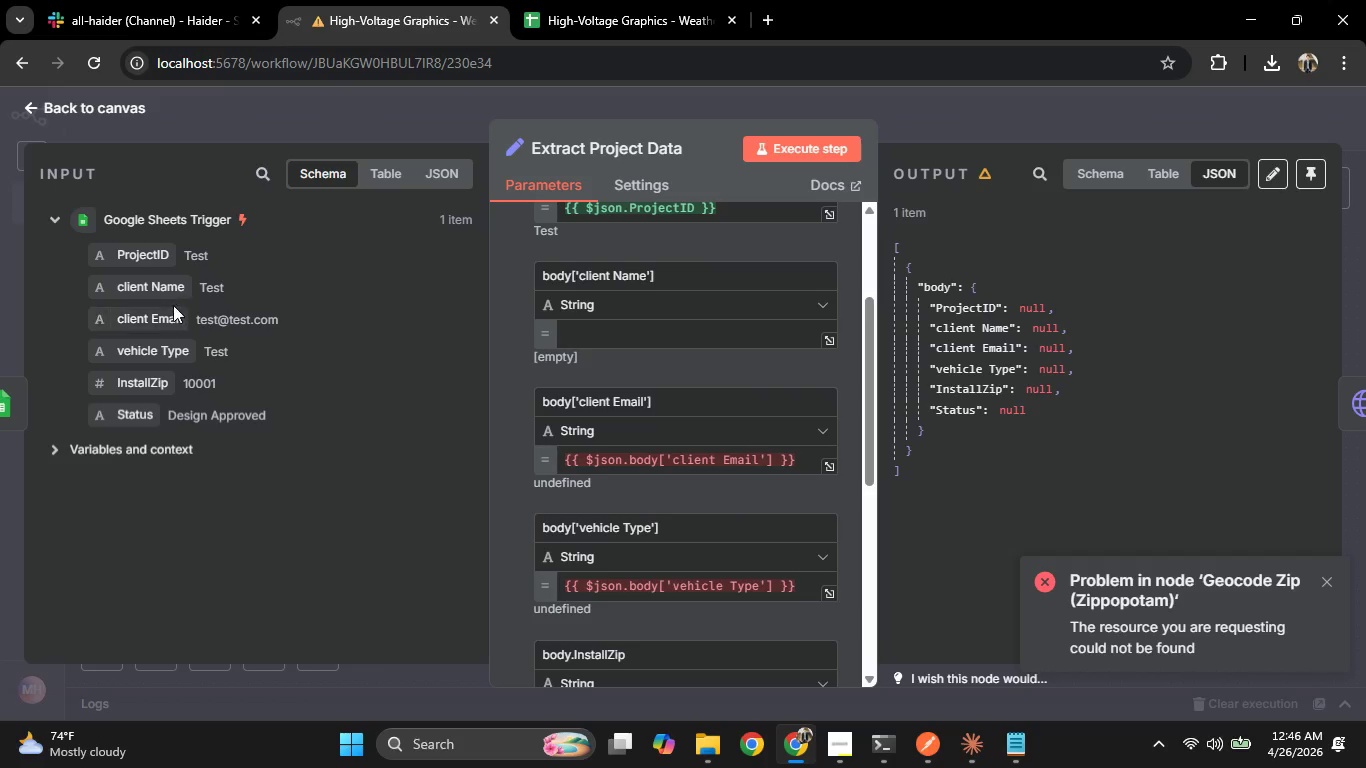 
left_click_drag(start_coordinate=[161, 292], to_coordinate=[622, 350])
 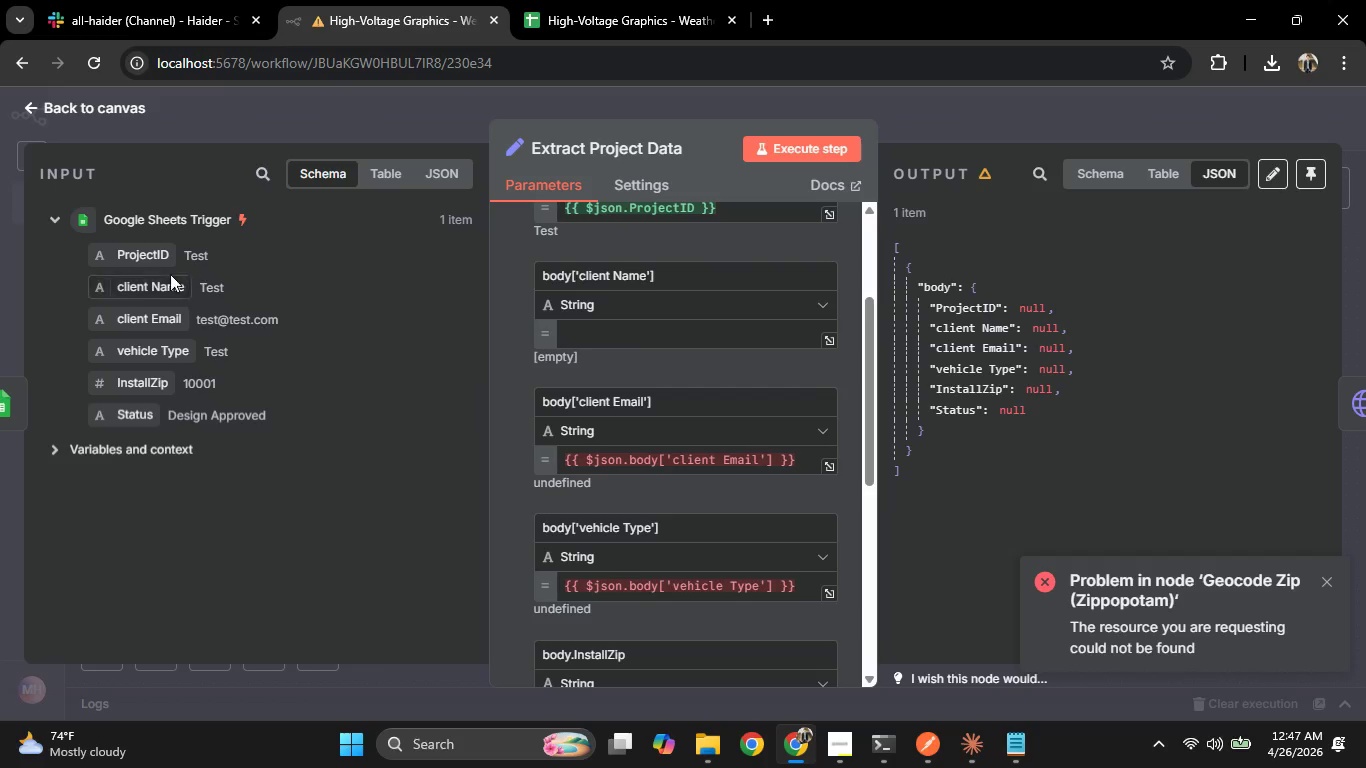 
left_click_drag(start_coordinate=[147, 284], to_coordinate=[591, 327])
 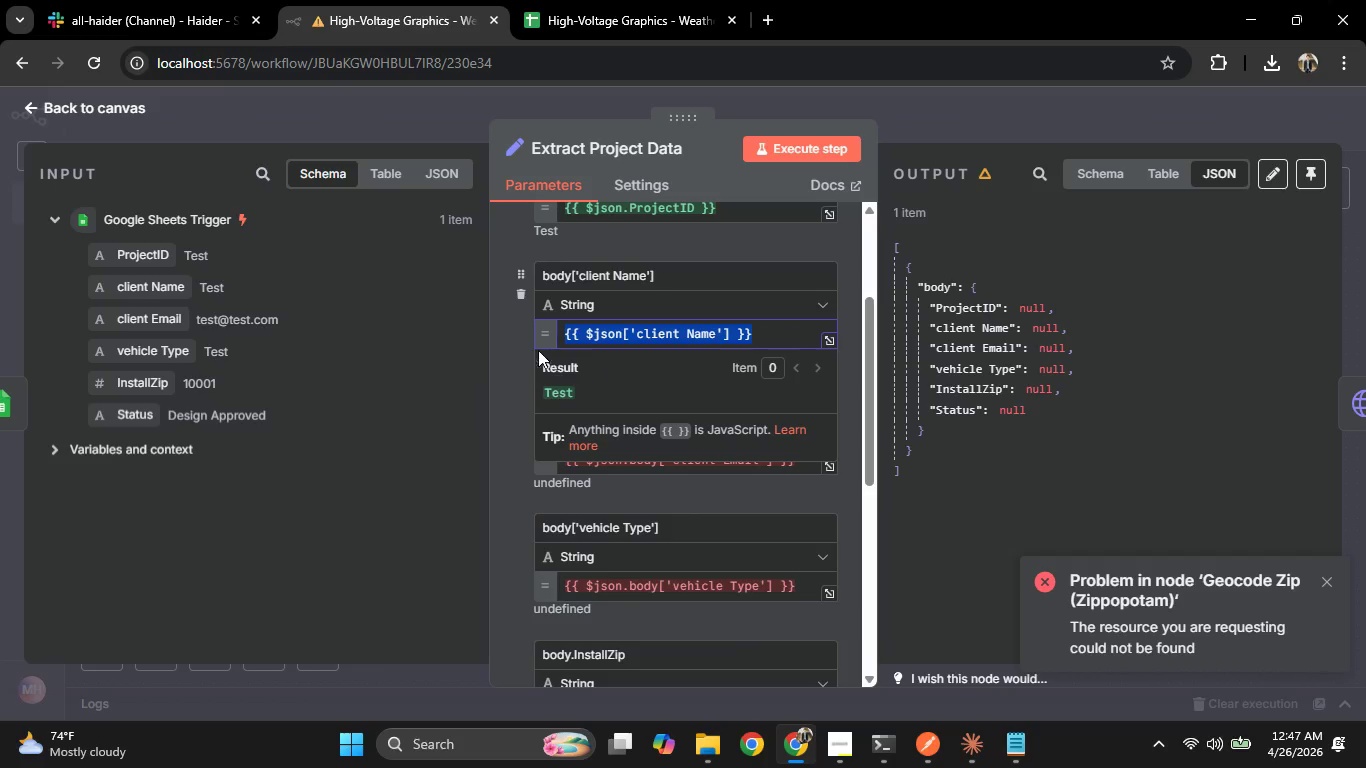 
left_click([517, 334])
 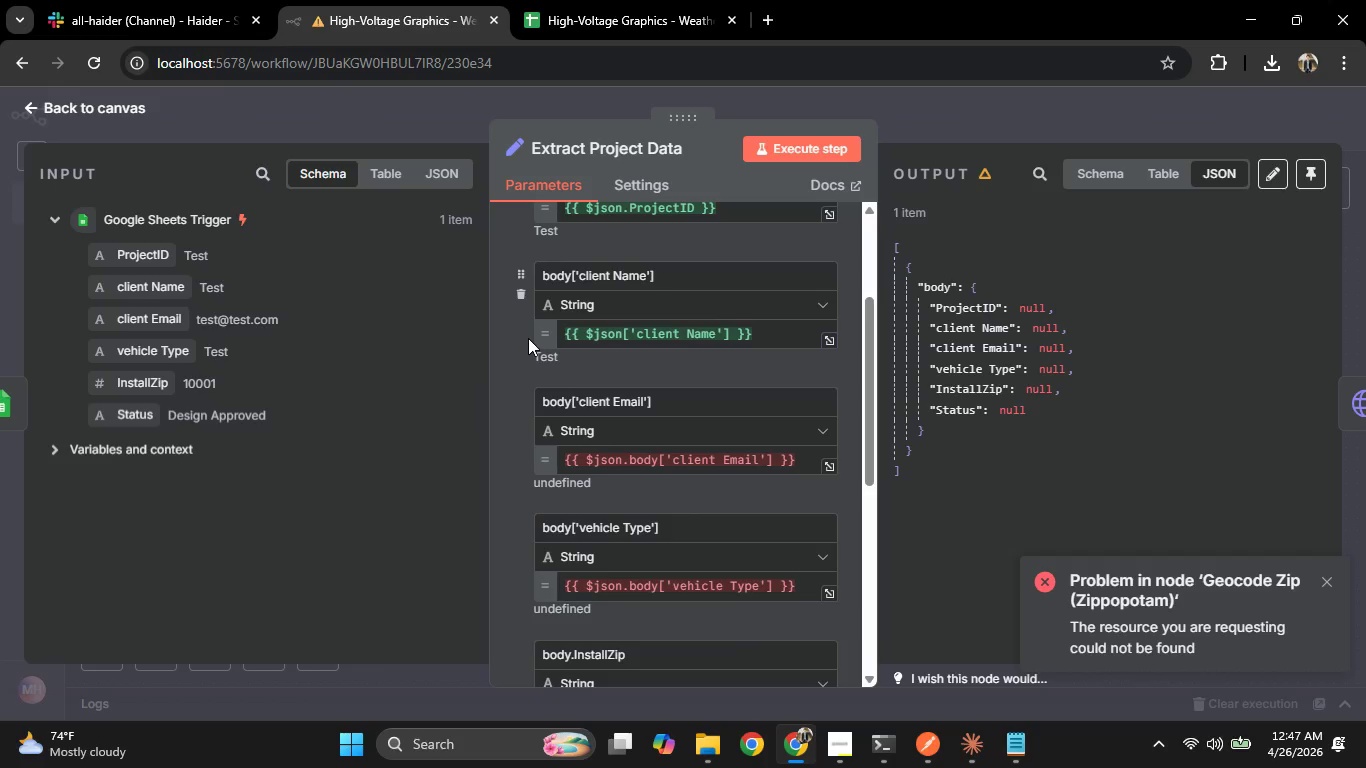 
scroll: coordinate [528, 339], scroll_direction: down, amount: 1.0
 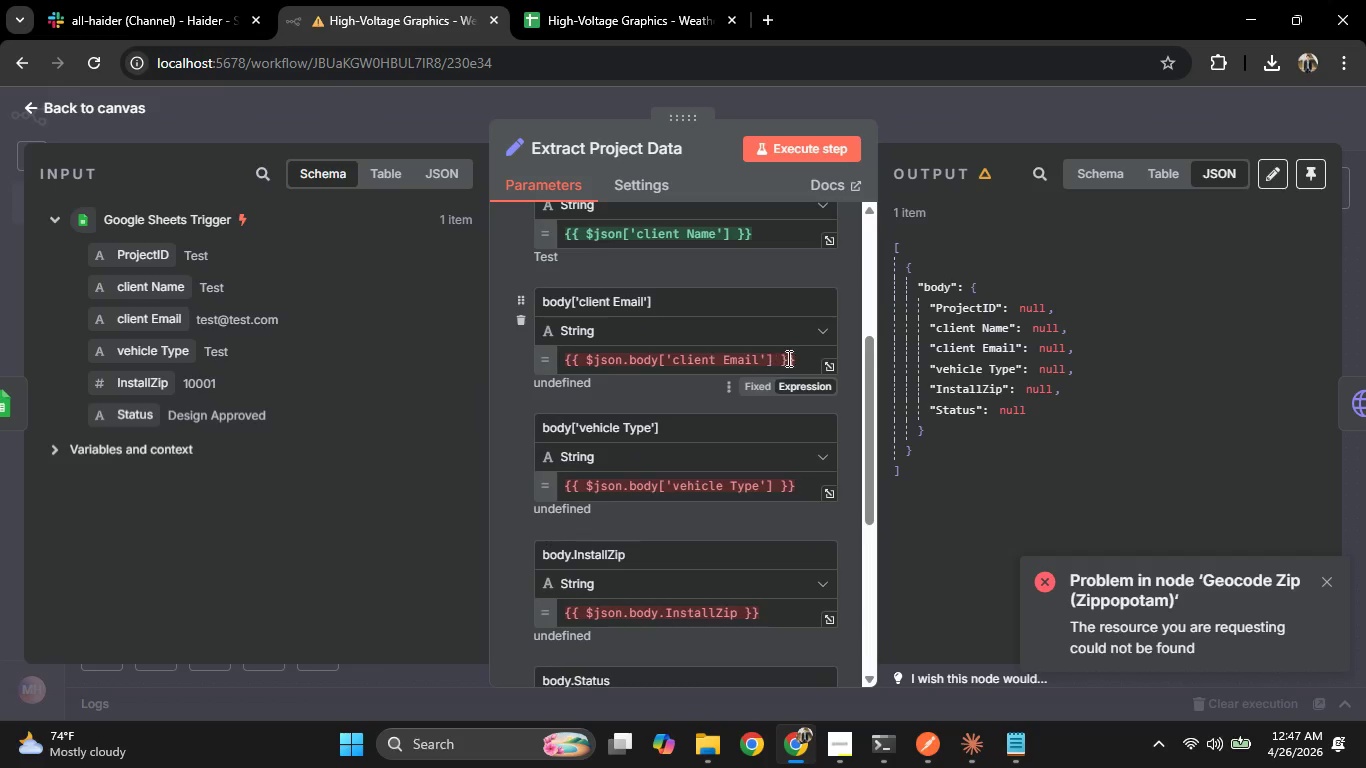 
left_click_drag(start_coordinate=[798, 357], to_coordinate=[542, 352])
 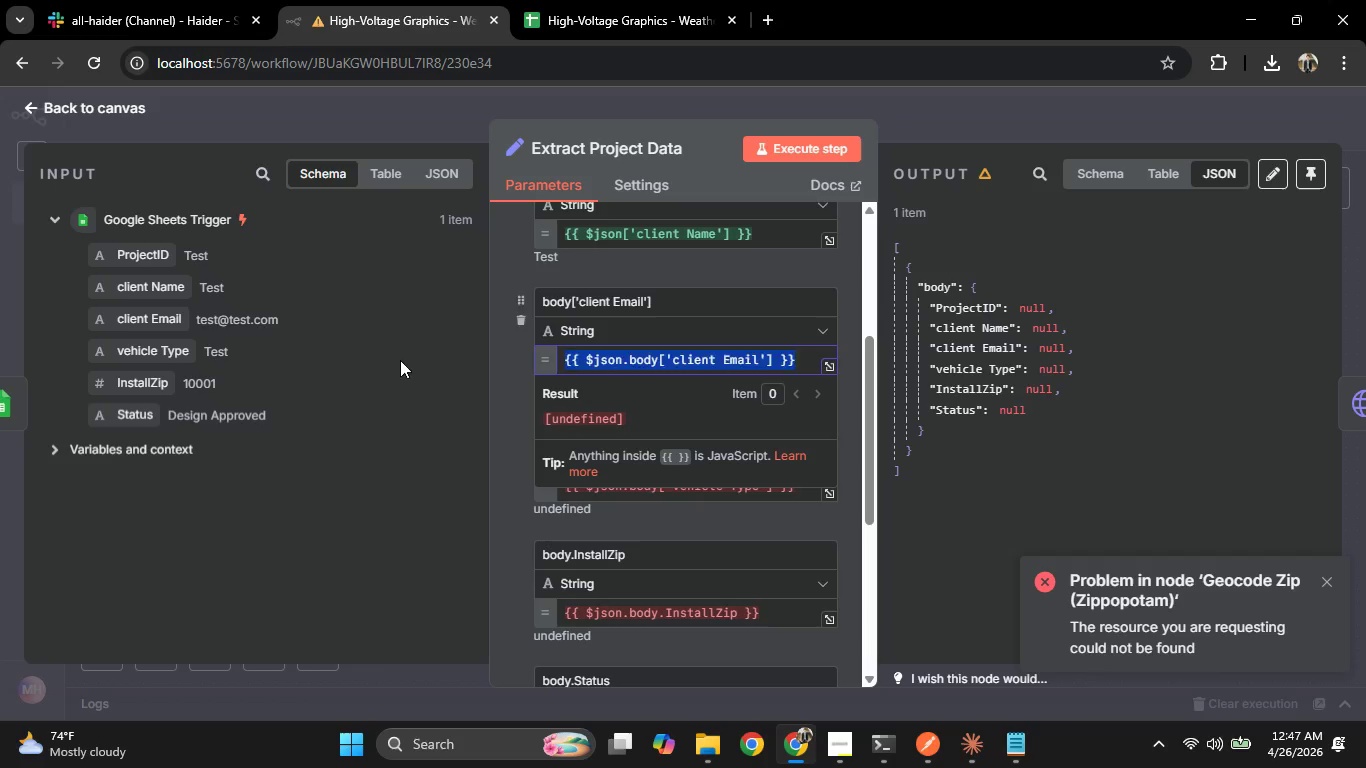 
key(Backspace)
 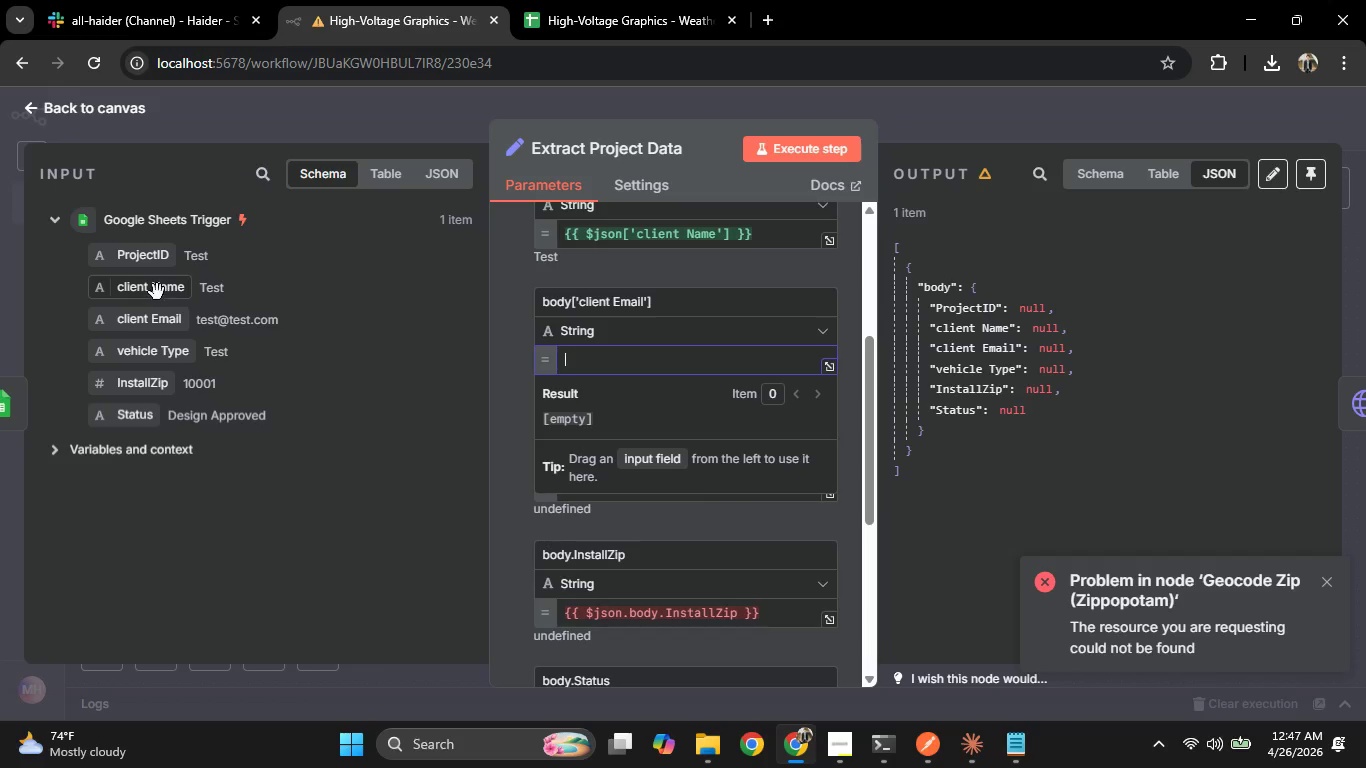 
left_click_drag(start_coordinate=[153, 331], to_coordinate=[163, 331])
 